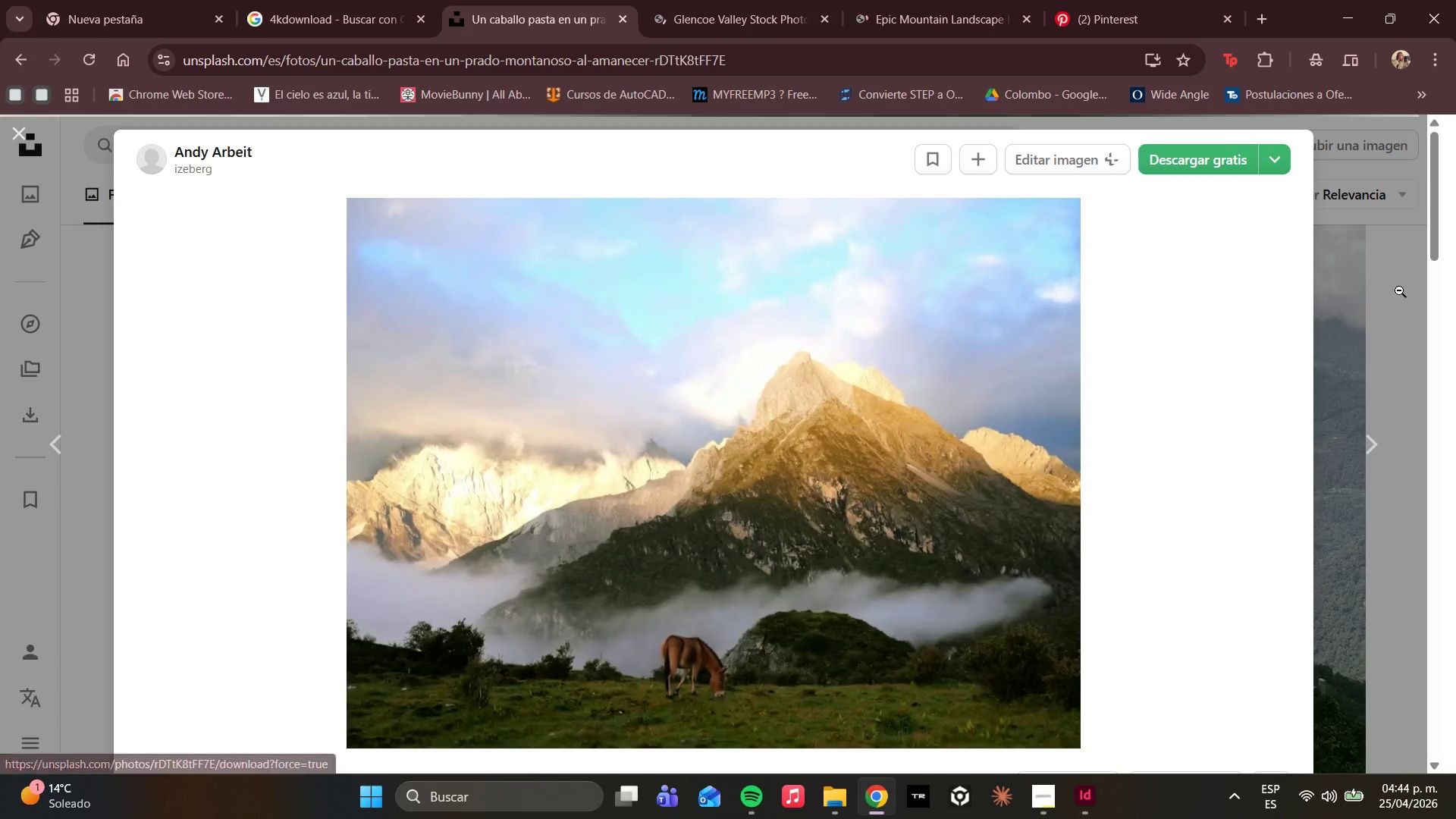 
left_click([1373, 450])
 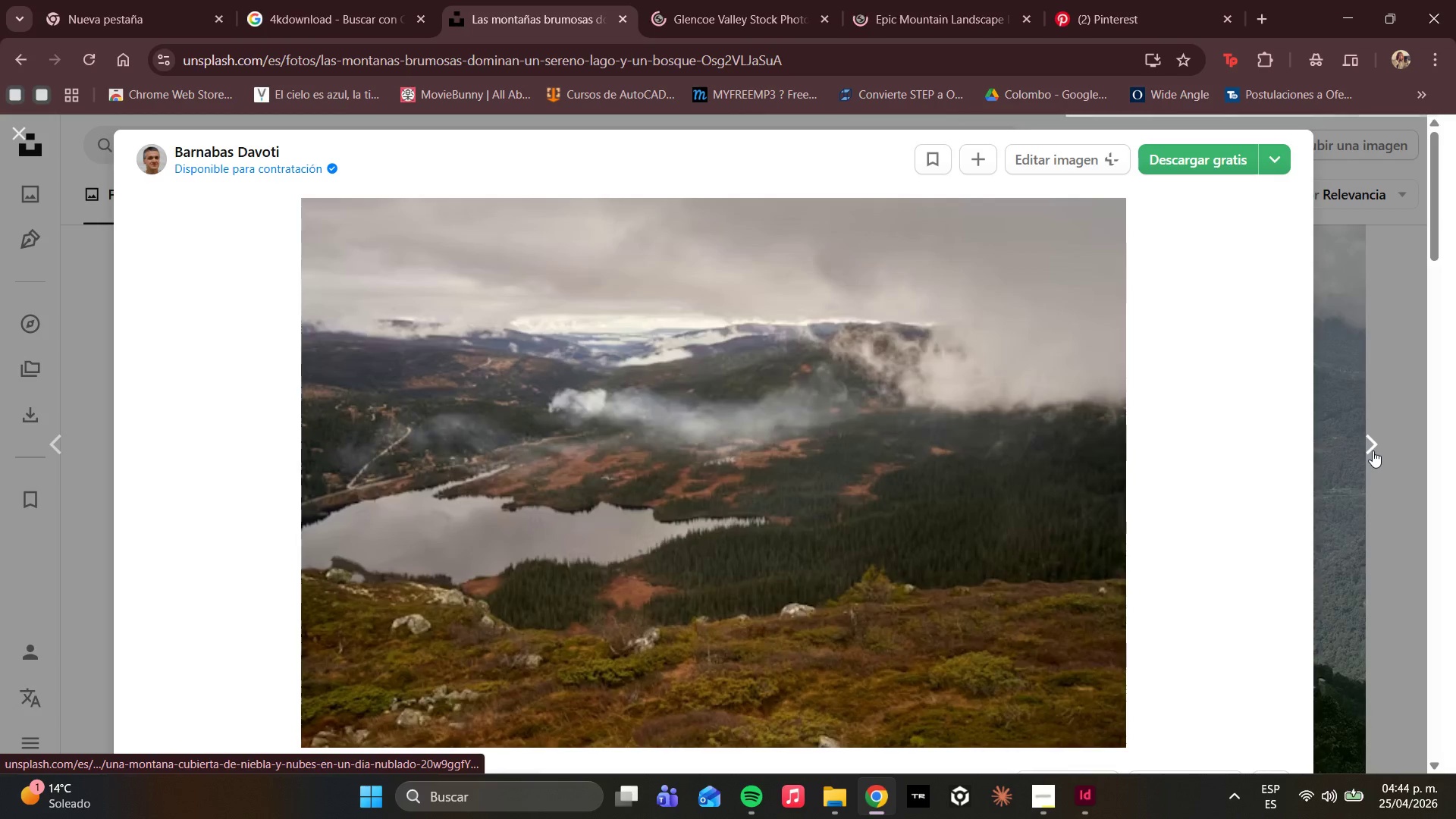 
left_click([1373, 450])
 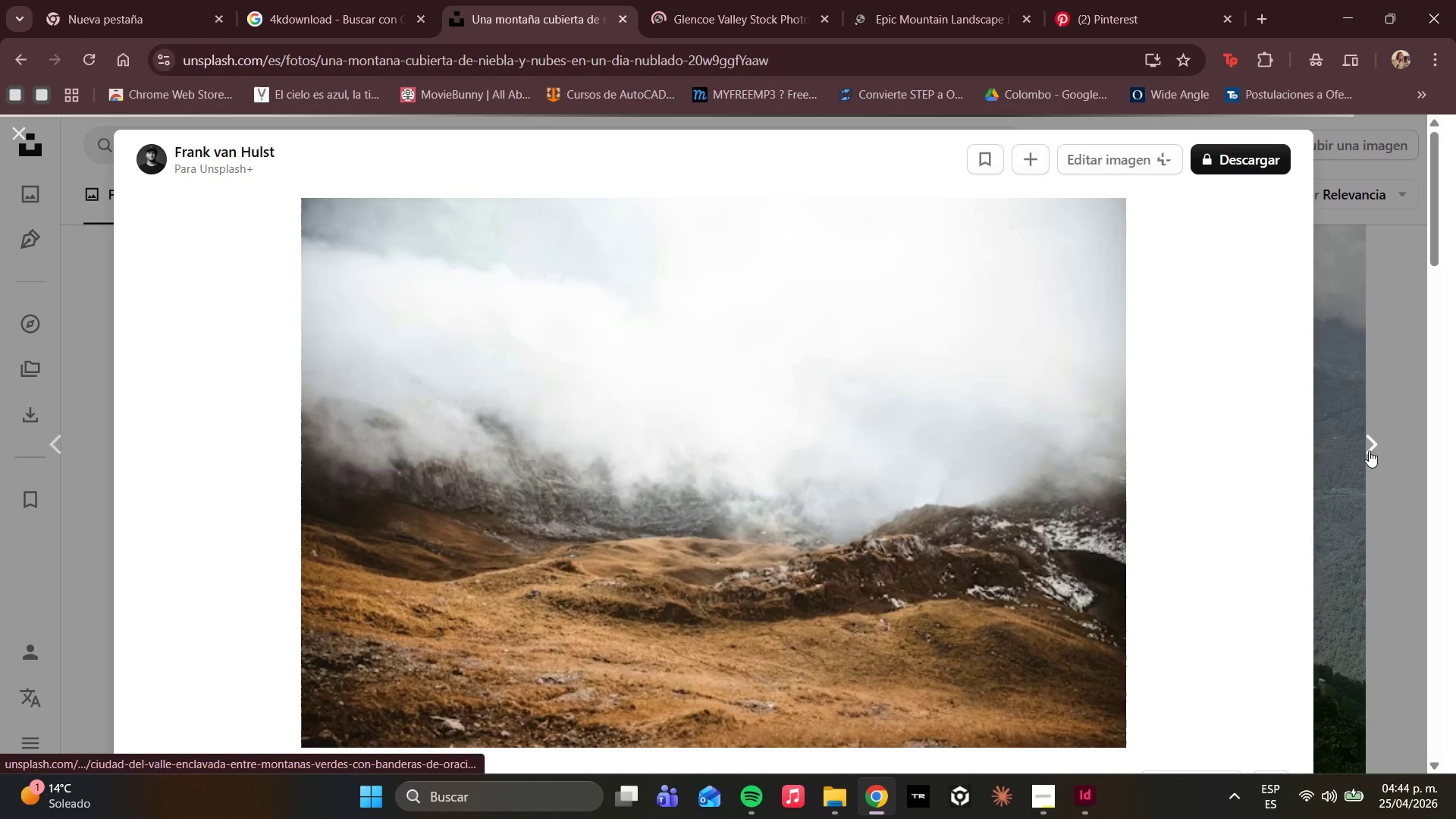 
left_click([1369, 450])
 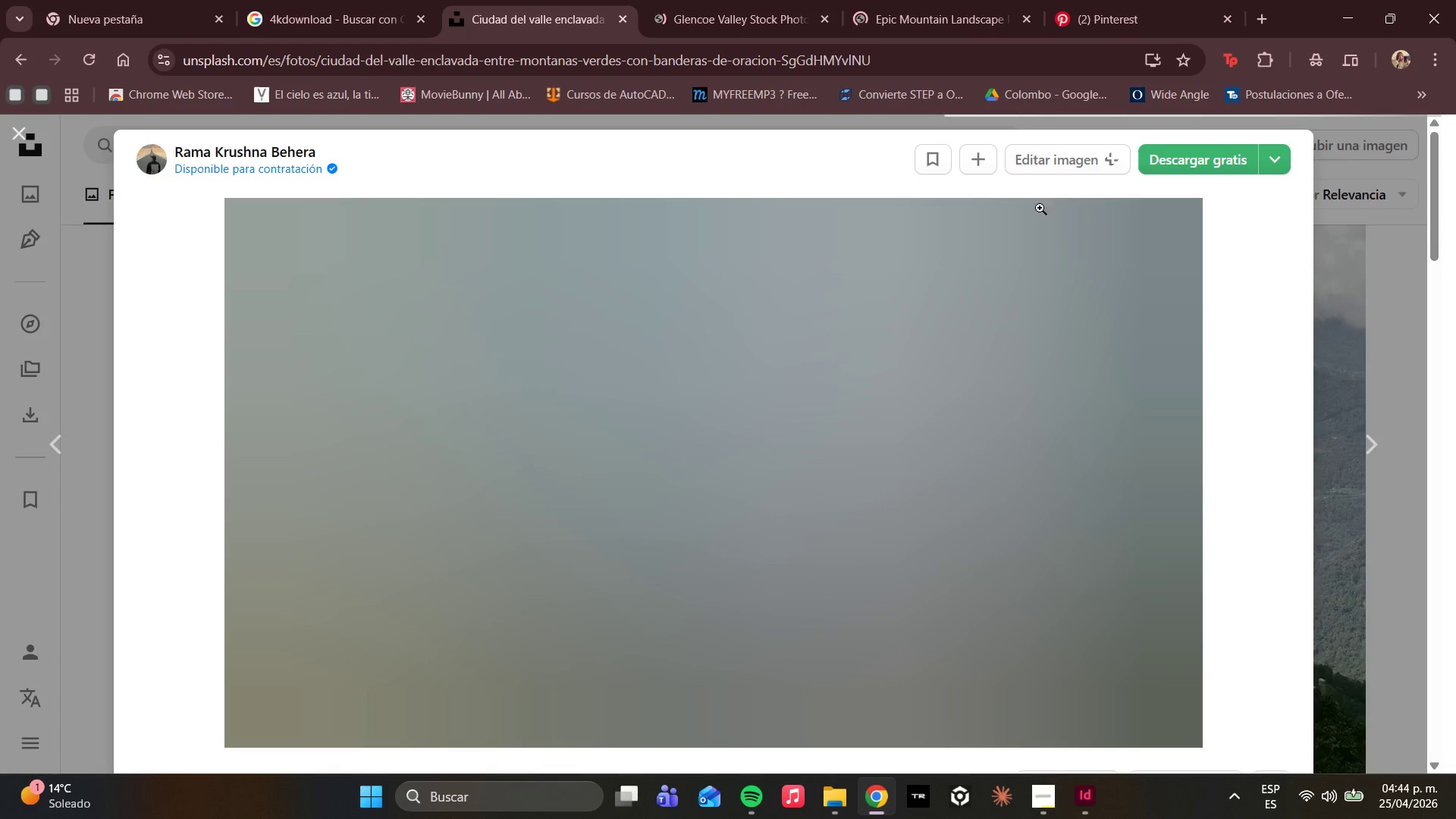 
left_click([35, 135])
 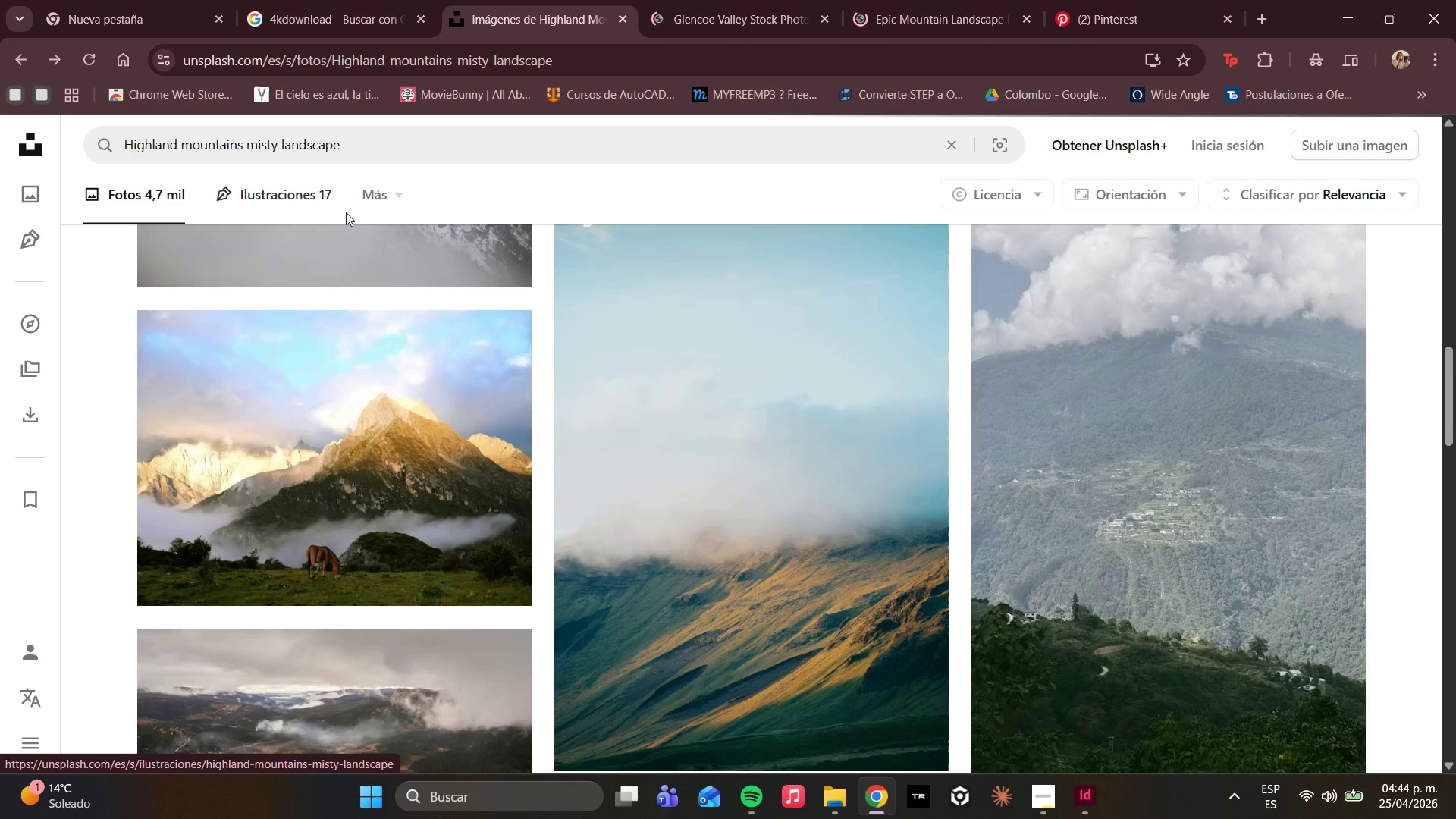 
scroll: coordinate [596, 485], scroll_direction: down, amount: 17.0
 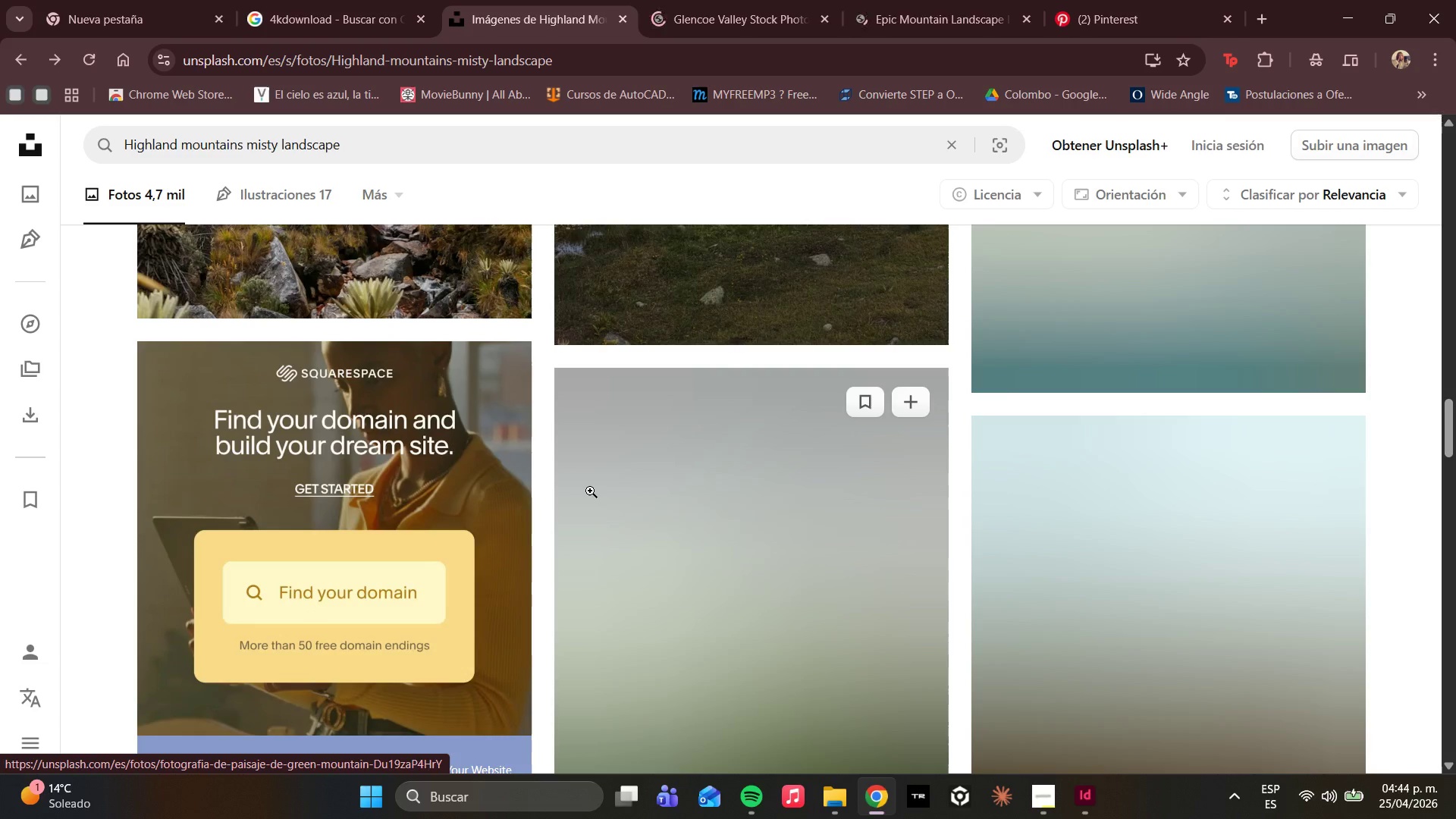 
scroll: coordinate [566, 499], scroll_direction: up, amount: 18.0
 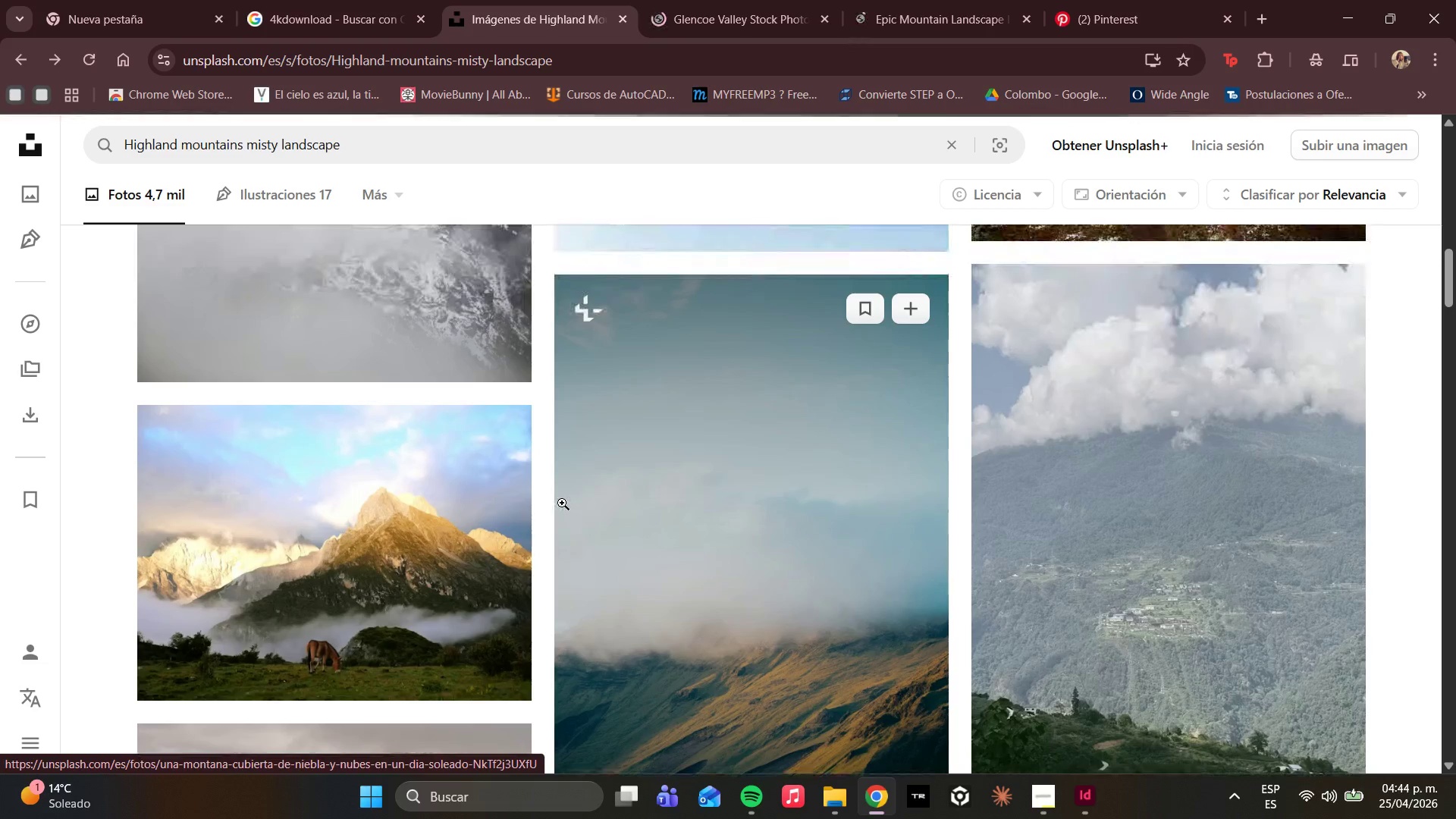 
left_click([601, 472])
 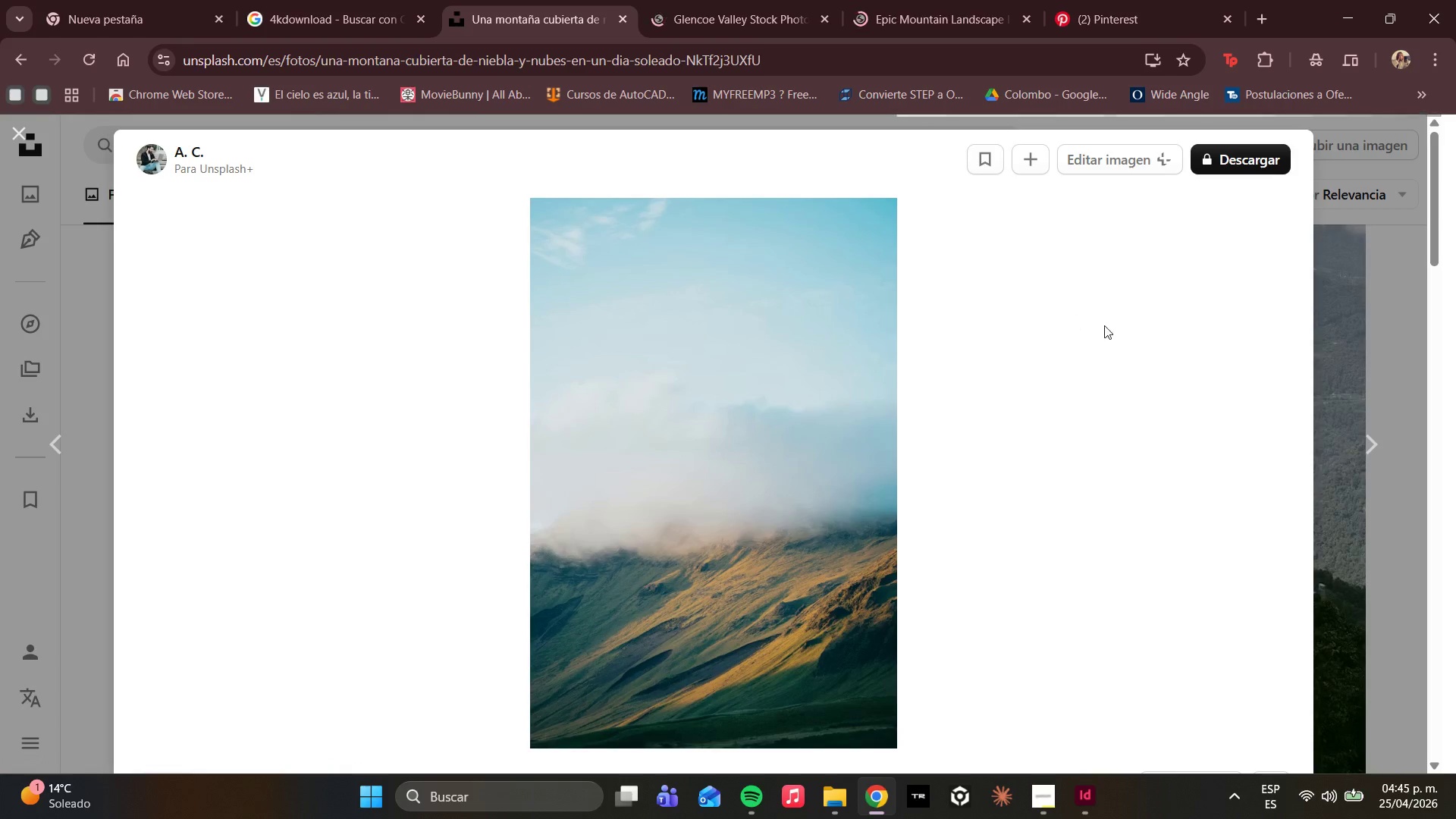 
scroll: coordinate [1116, 407], scroll_direction: down, amount: 10.0
 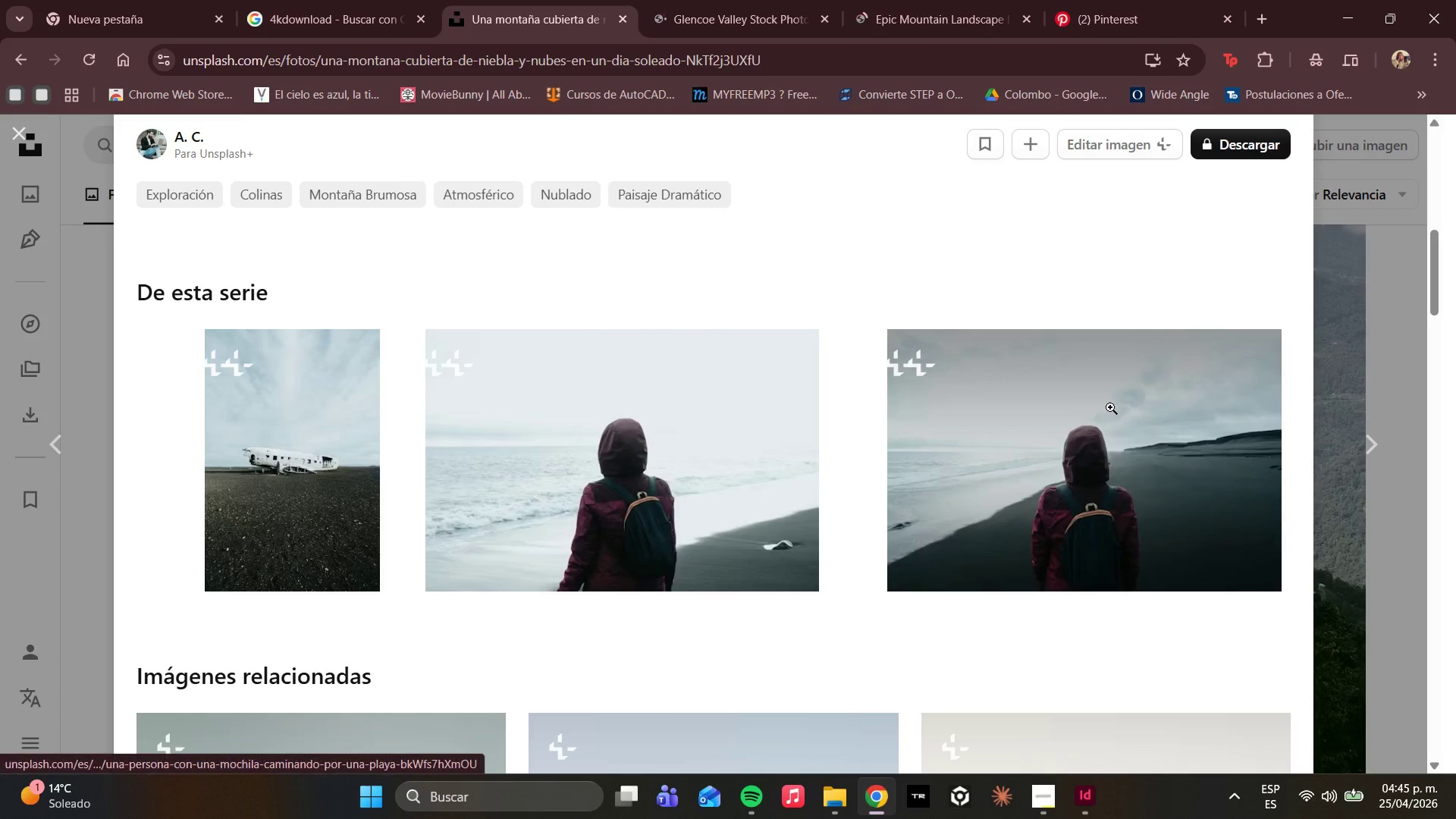 
wait(12.35)
 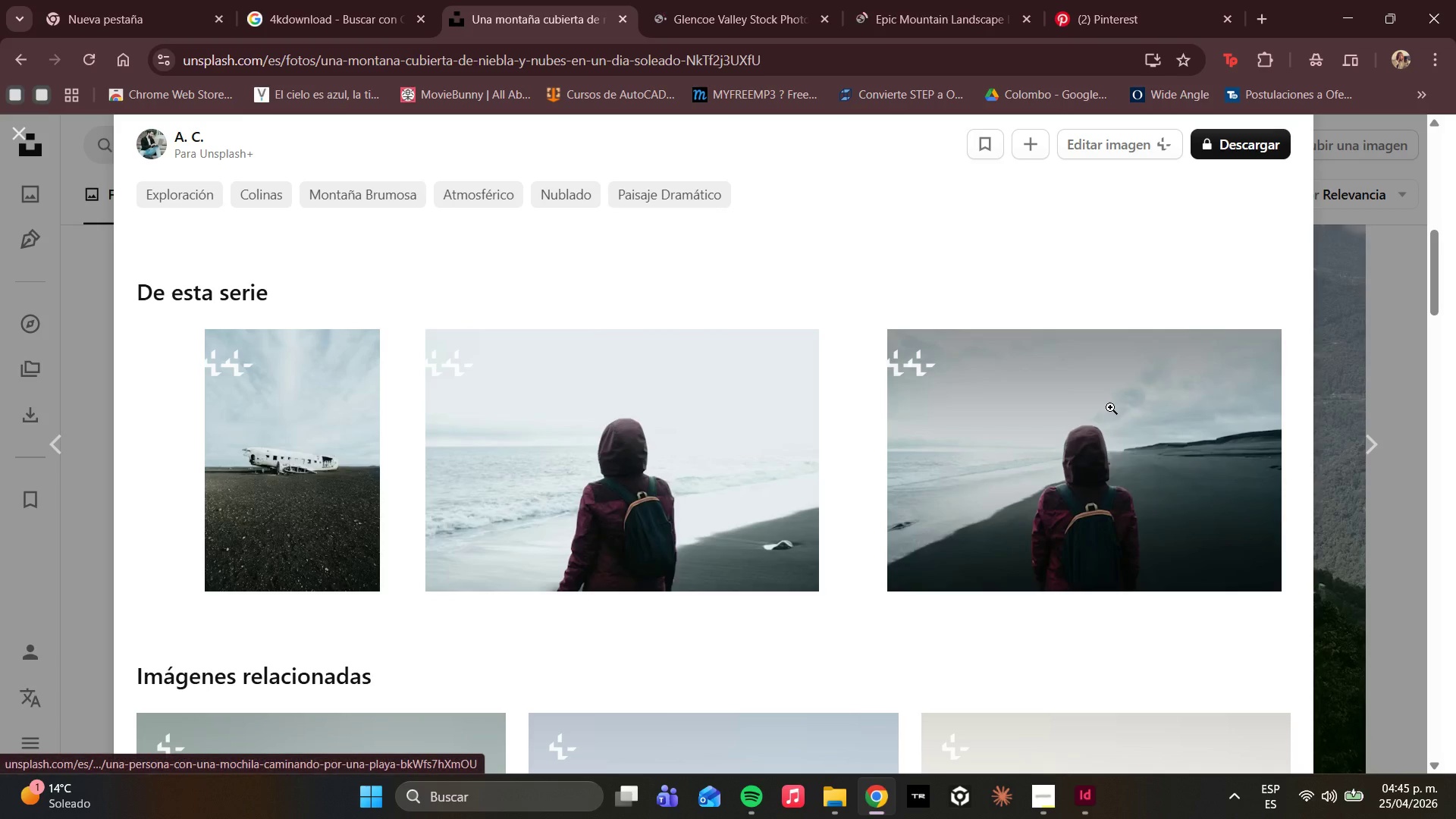 
scroll: coordinate [817, 353], scroll_direction: down, amount: 4.0
 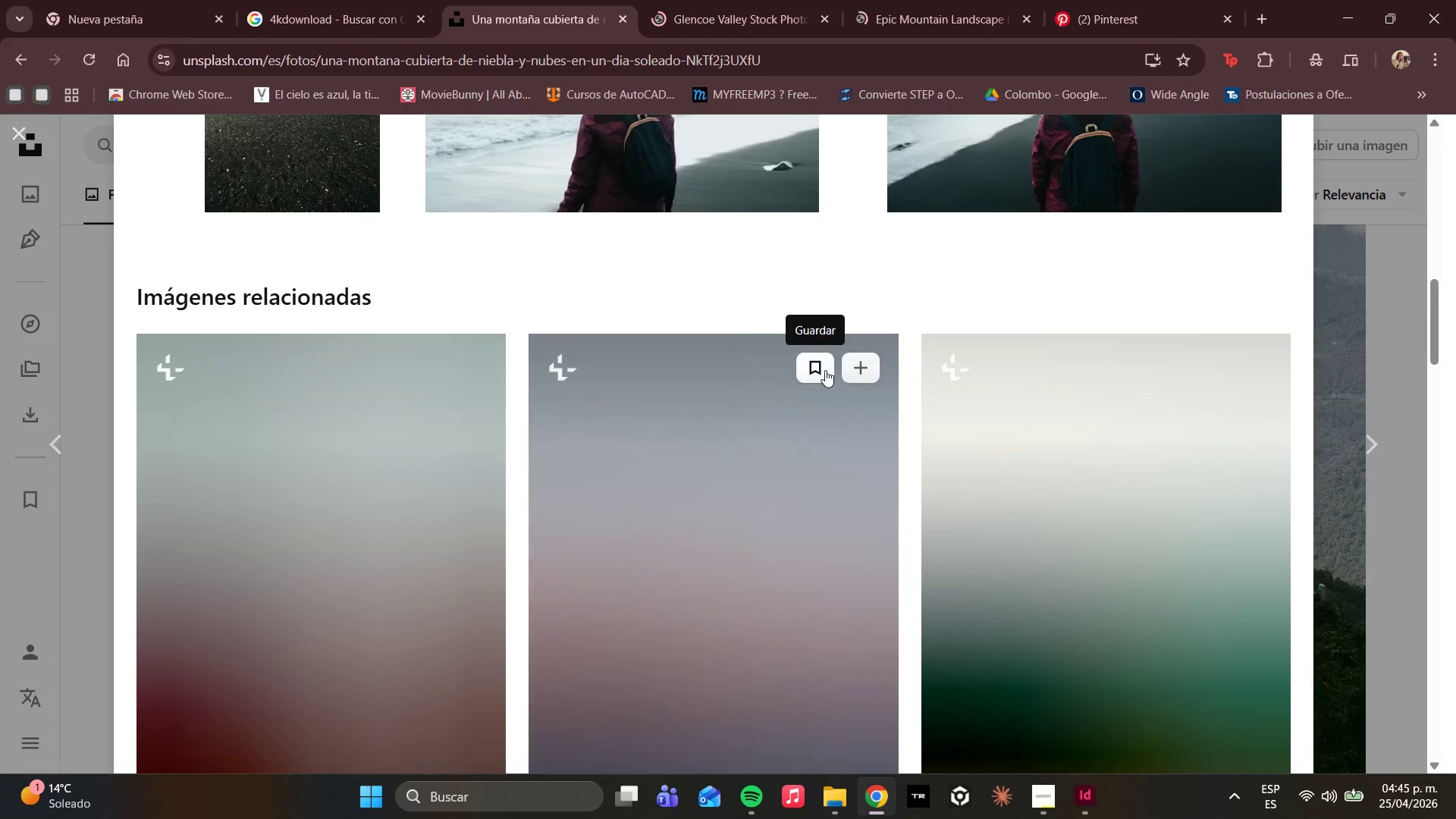 
scroll: coordinate [864, 340], scroll_direction: up, amount: 4.0
 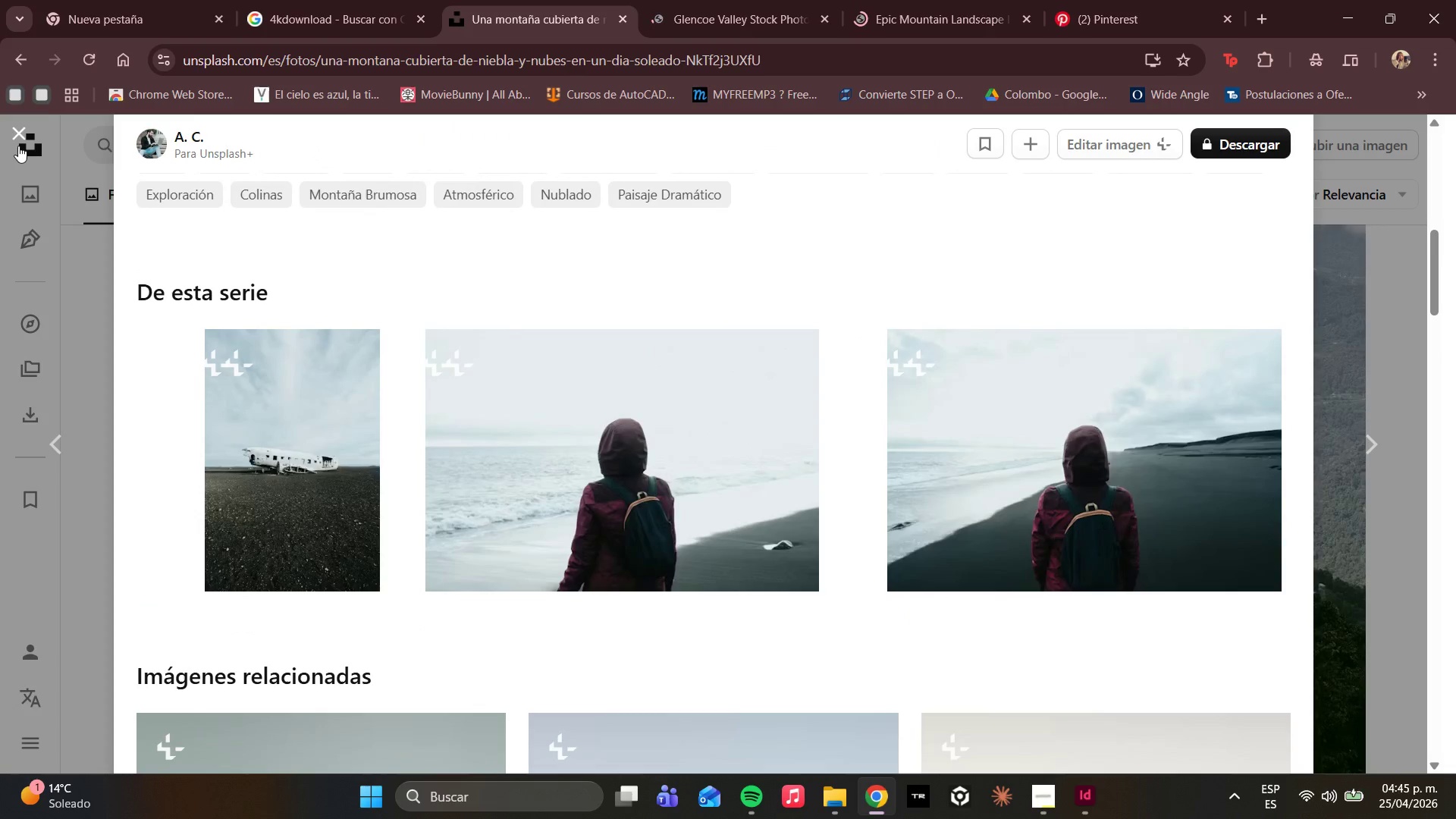 
left_click([18, 137])
 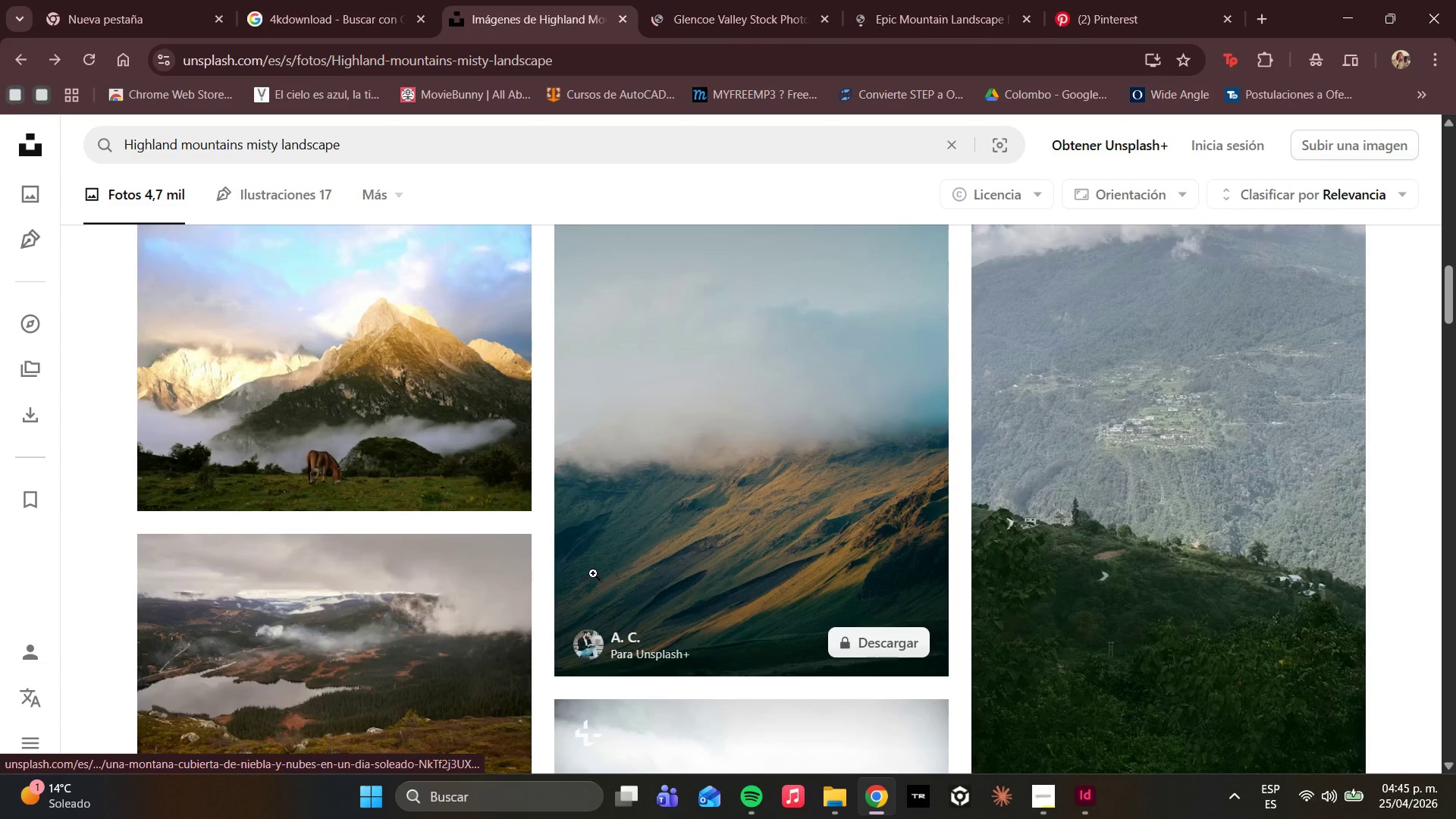 
scroll: coordinate [317, 531], scroll_direction: down, amount: 5.0
 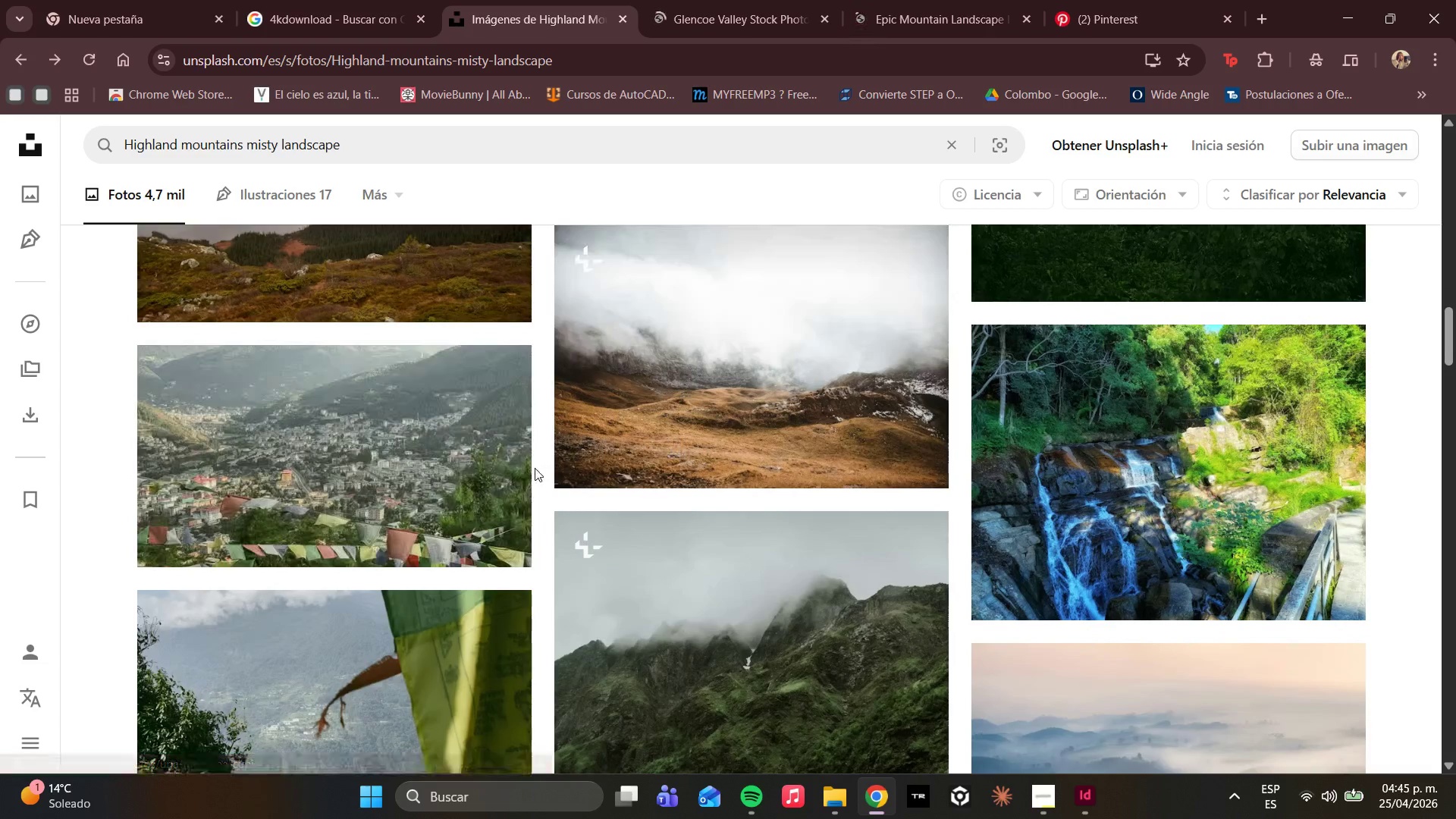 
mouse_move([520, 455])
 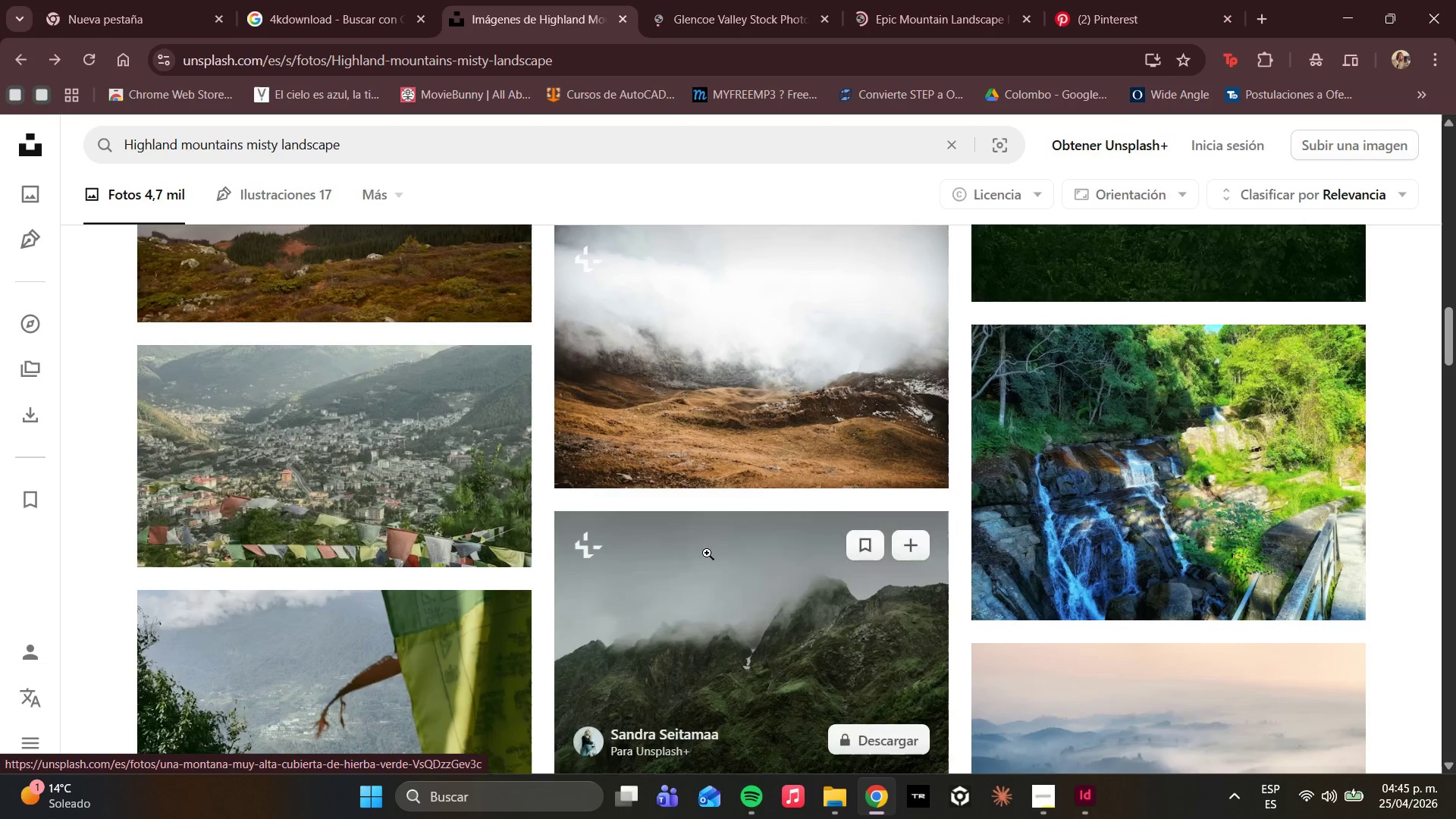 
scroll: coordinate [785, 410], scroll_direction: down, amount: 4.0
 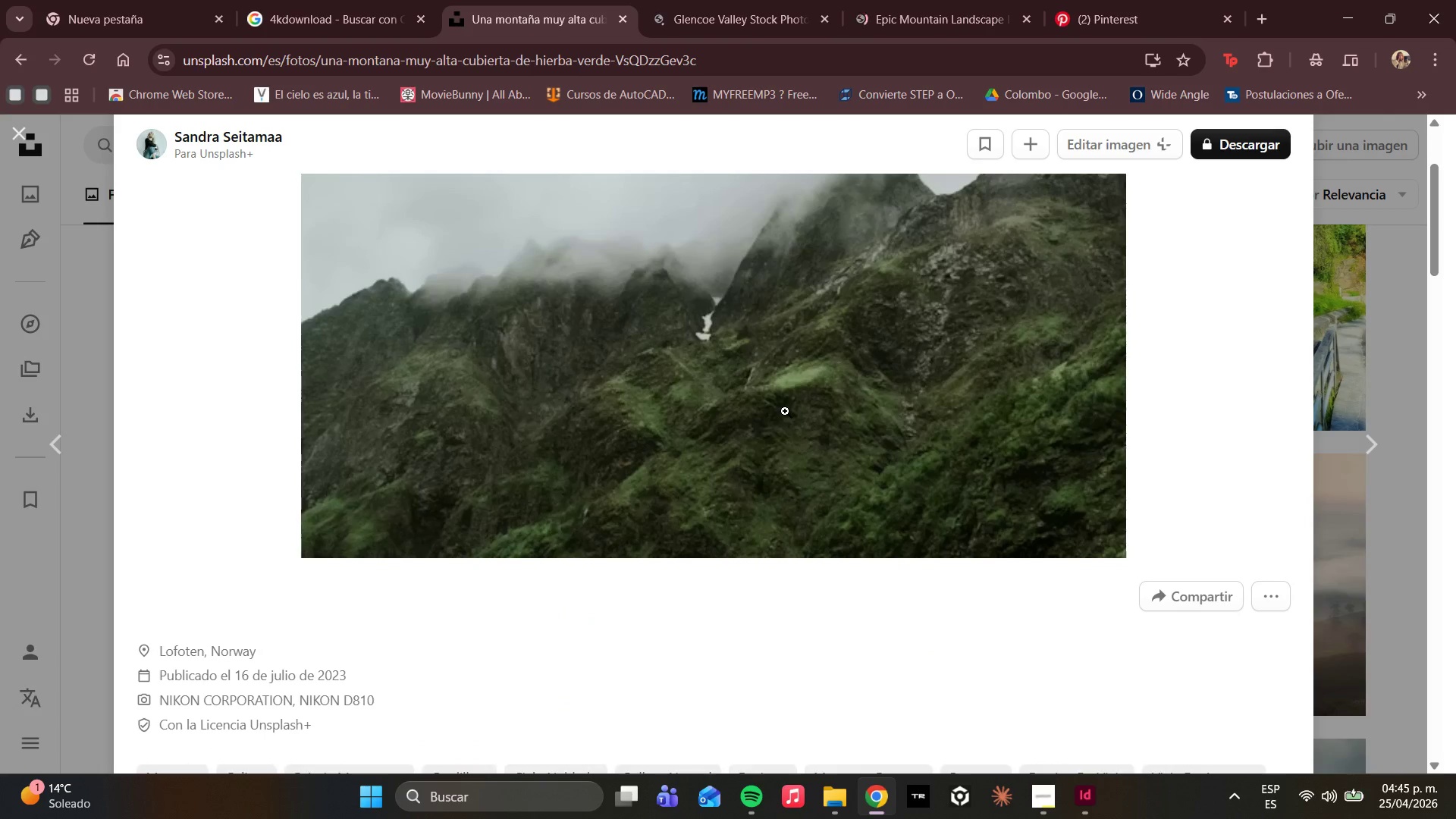 
mouse_move([1038, 514])
 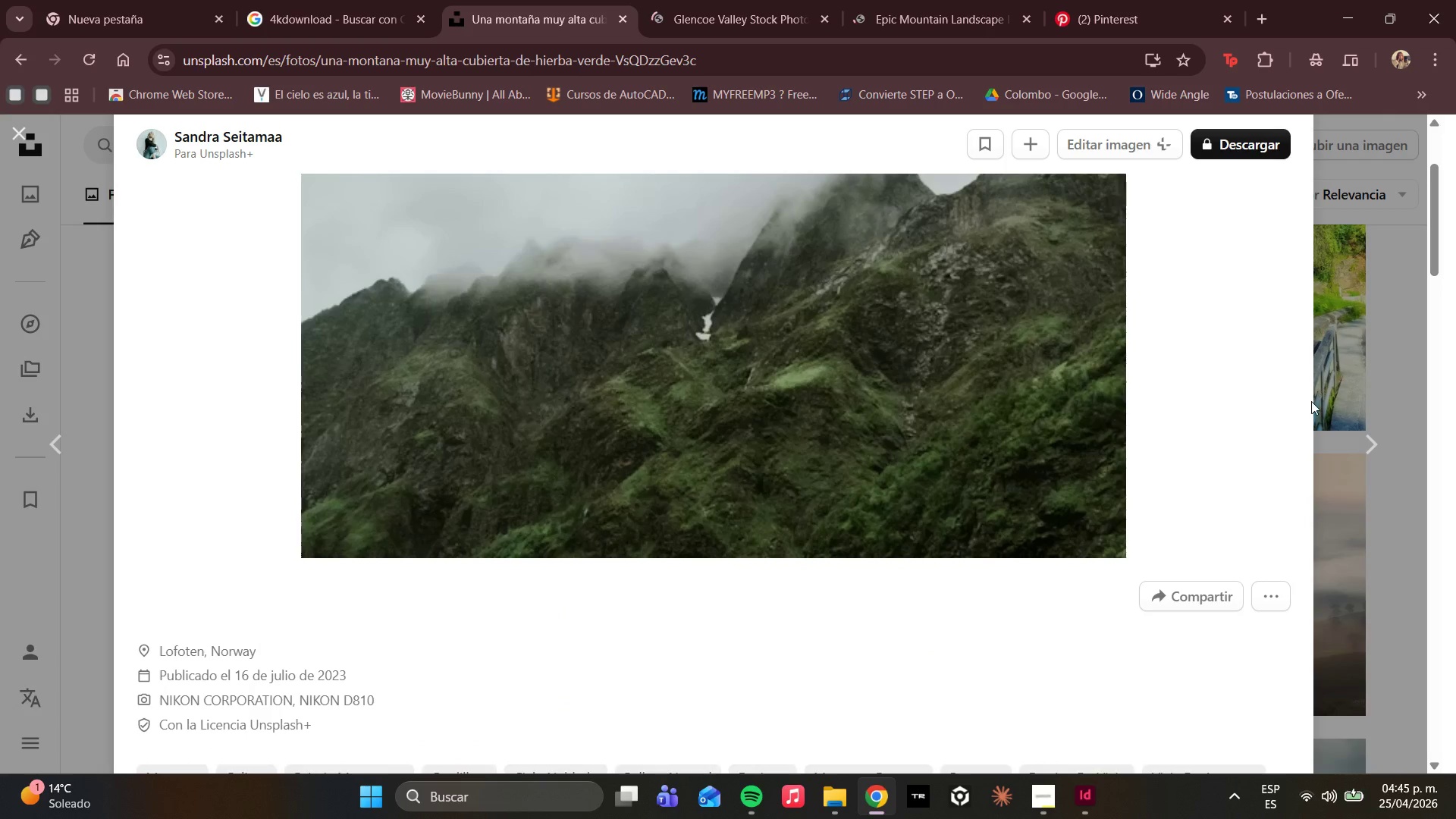 
left_click([1325, 388])
 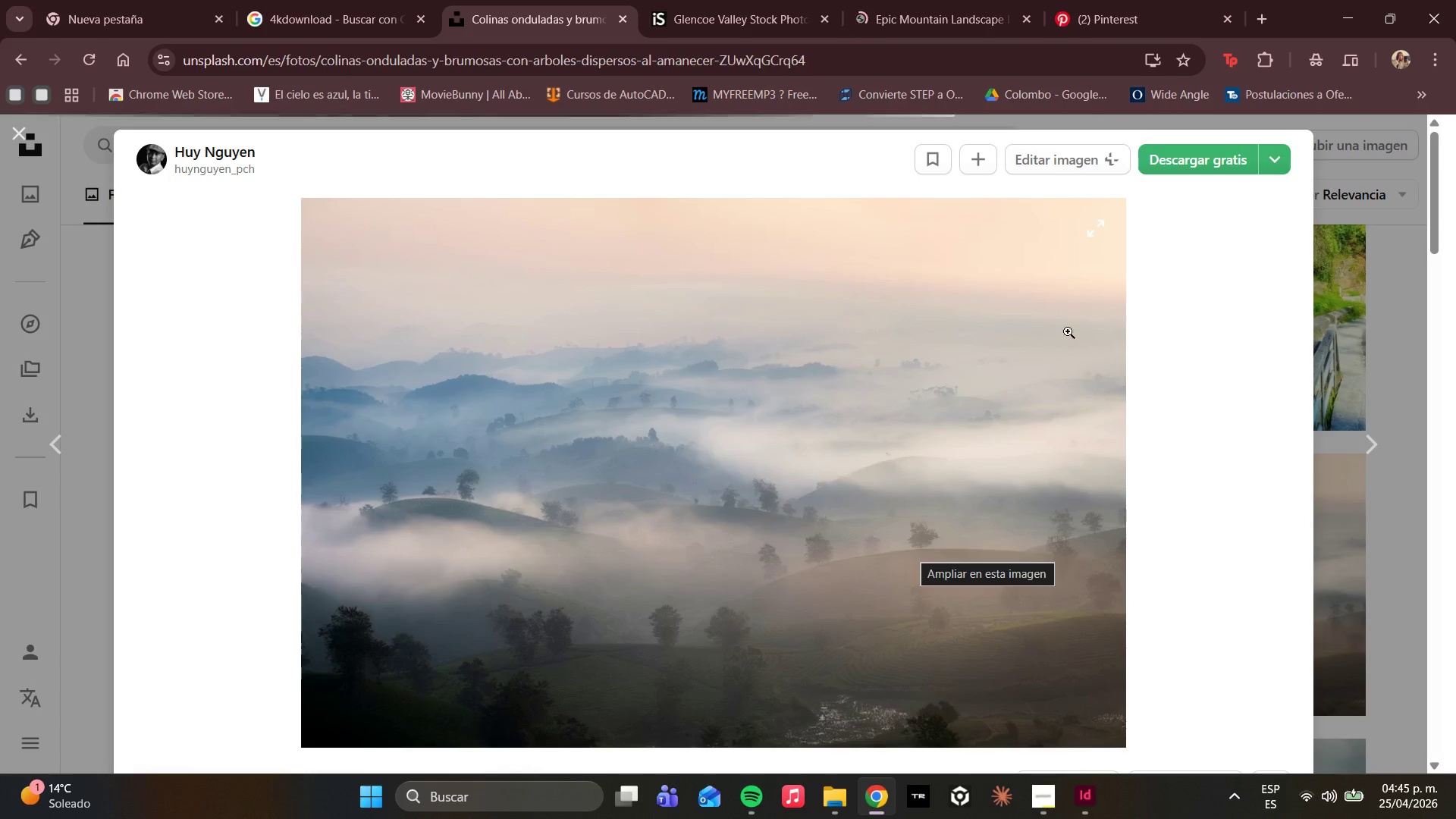 
wait(8.59)
 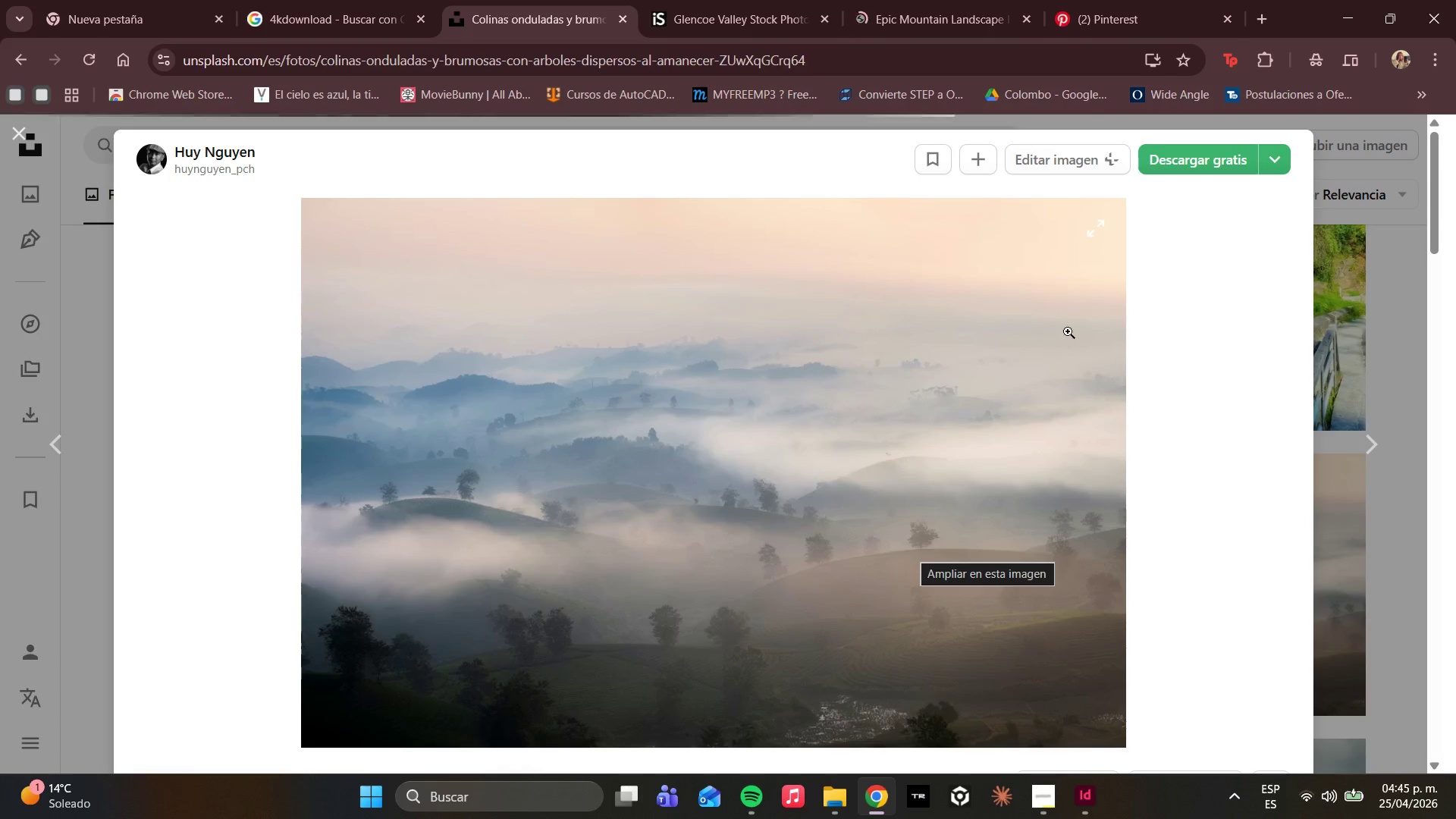 
left_click([14, 136])
 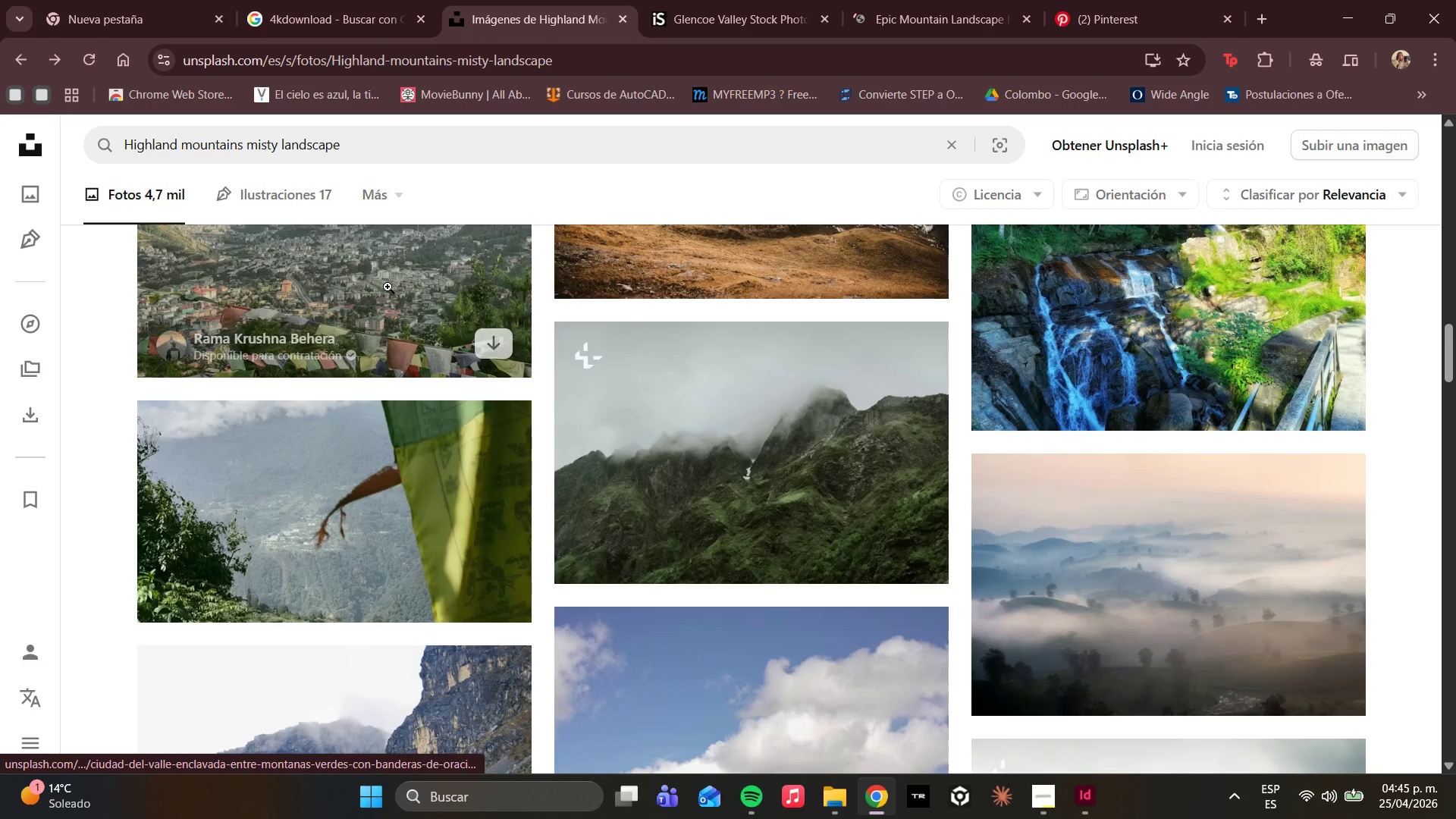 
scroll: coordinate [952, 472], scroll_direction: down, amount: 7.0
 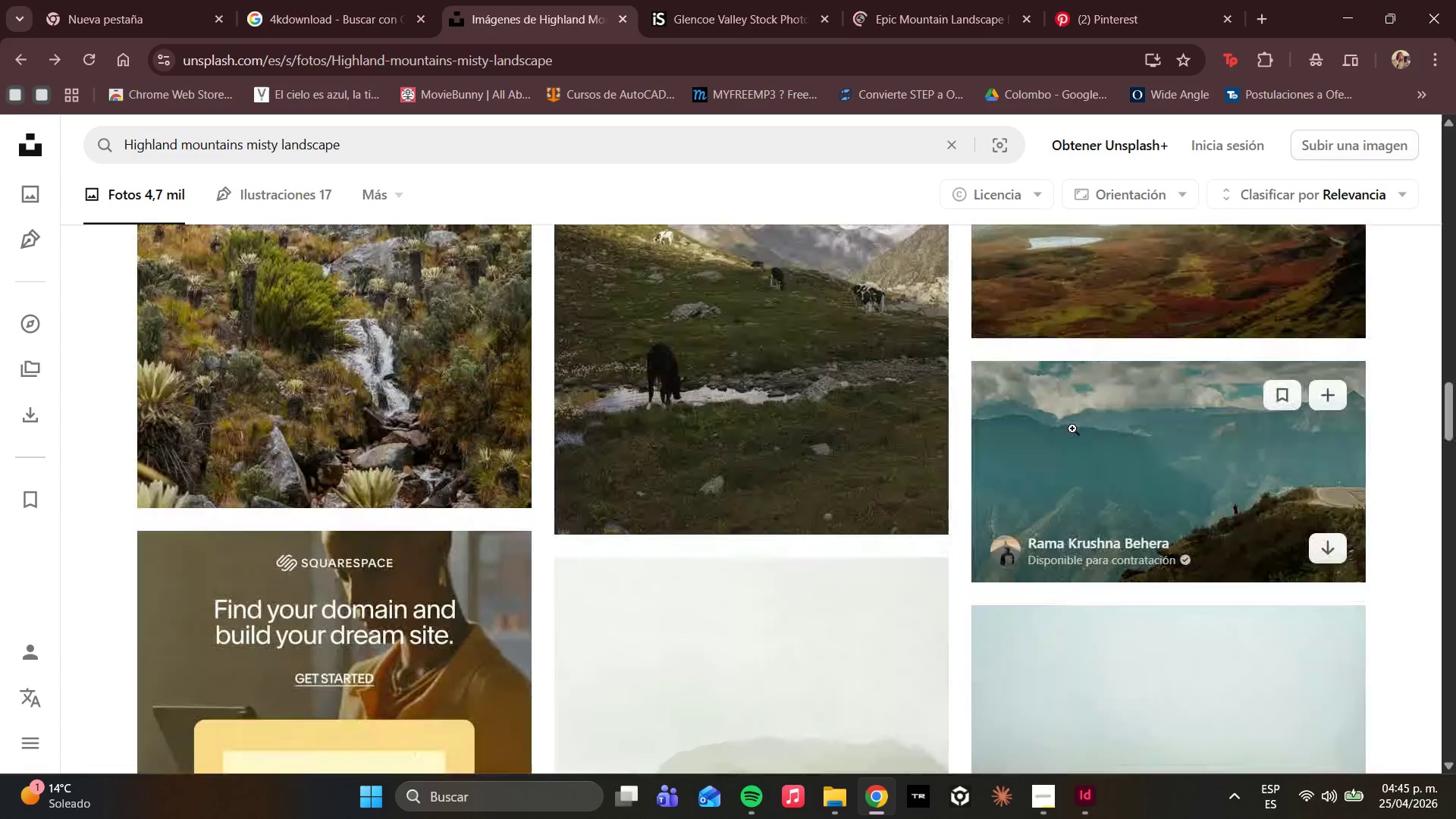 
left_click([1075, 428])
 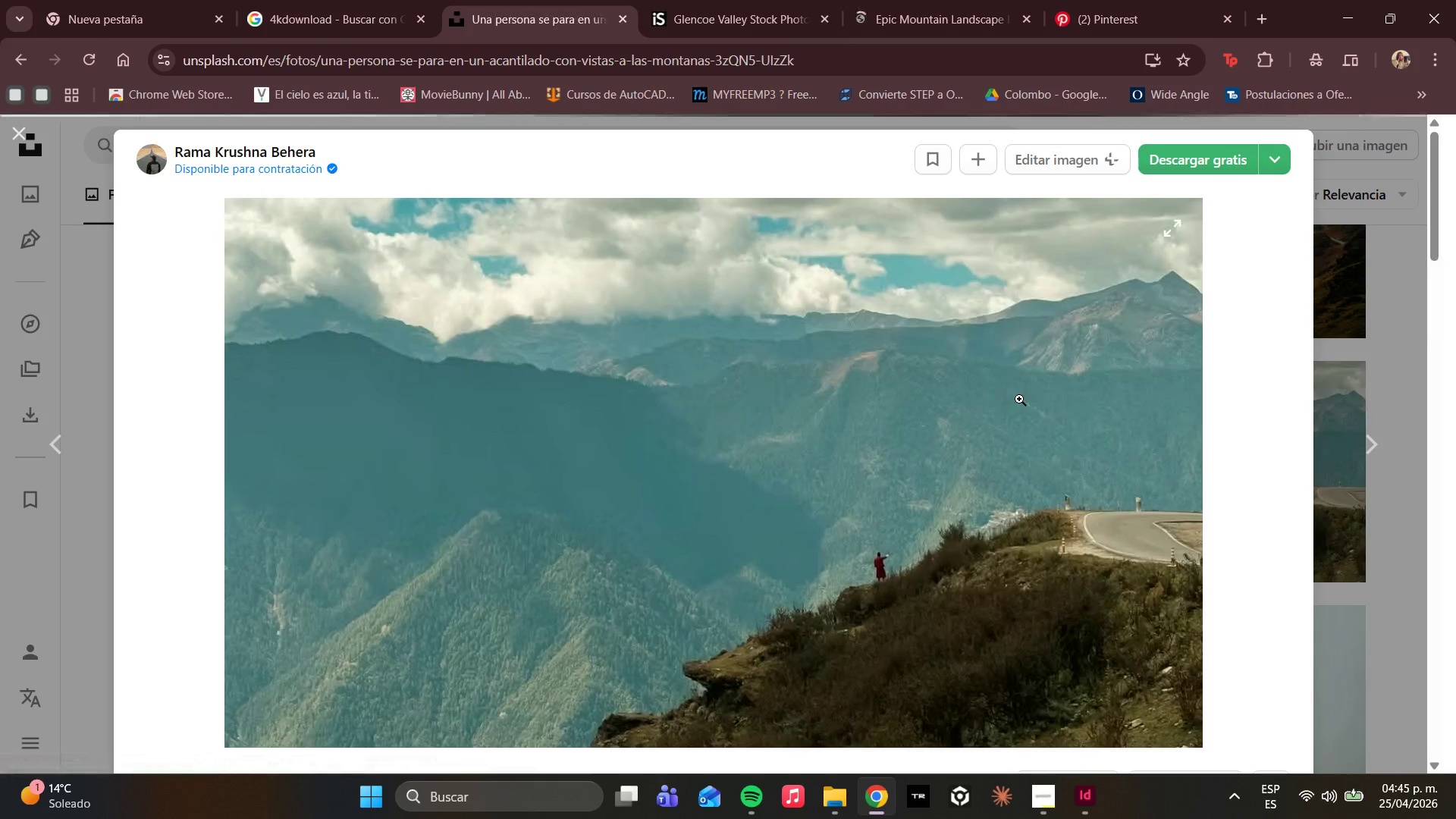 
scroll: coordinate [1001, 418], scroll_direction: down, amount: 14.0
 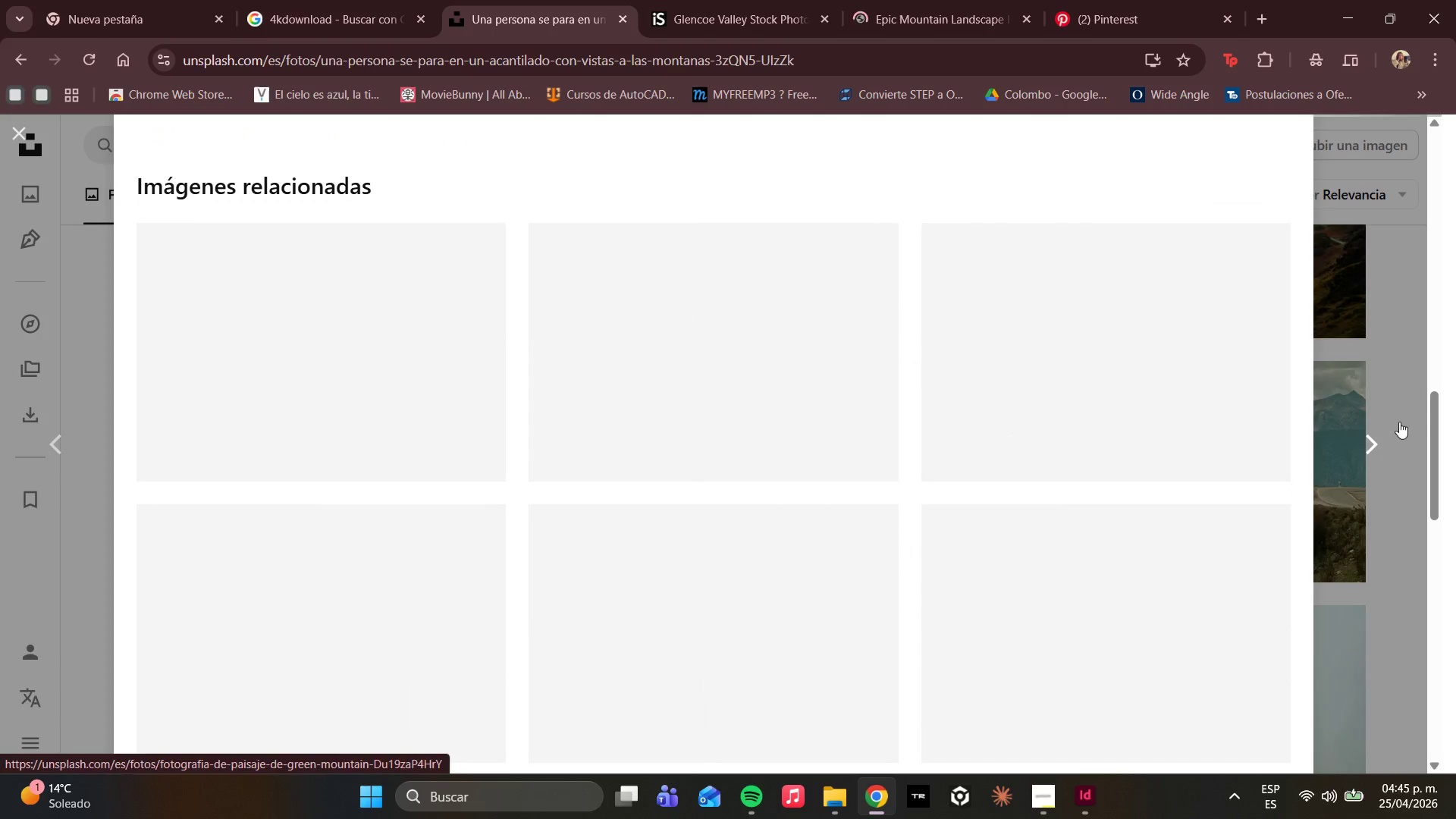 
left_click([1387, 366])
 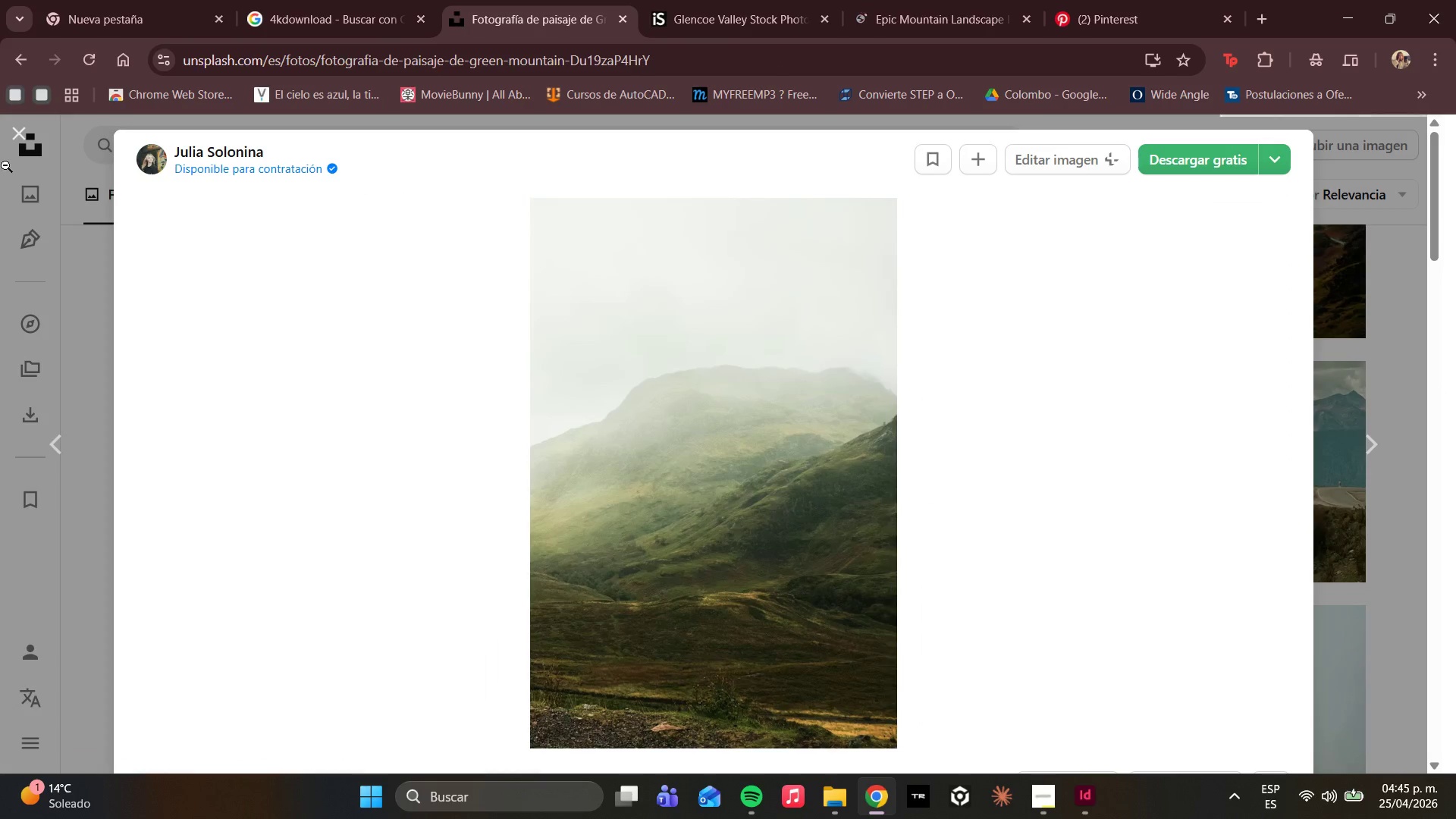 
left_click([24, 119])
 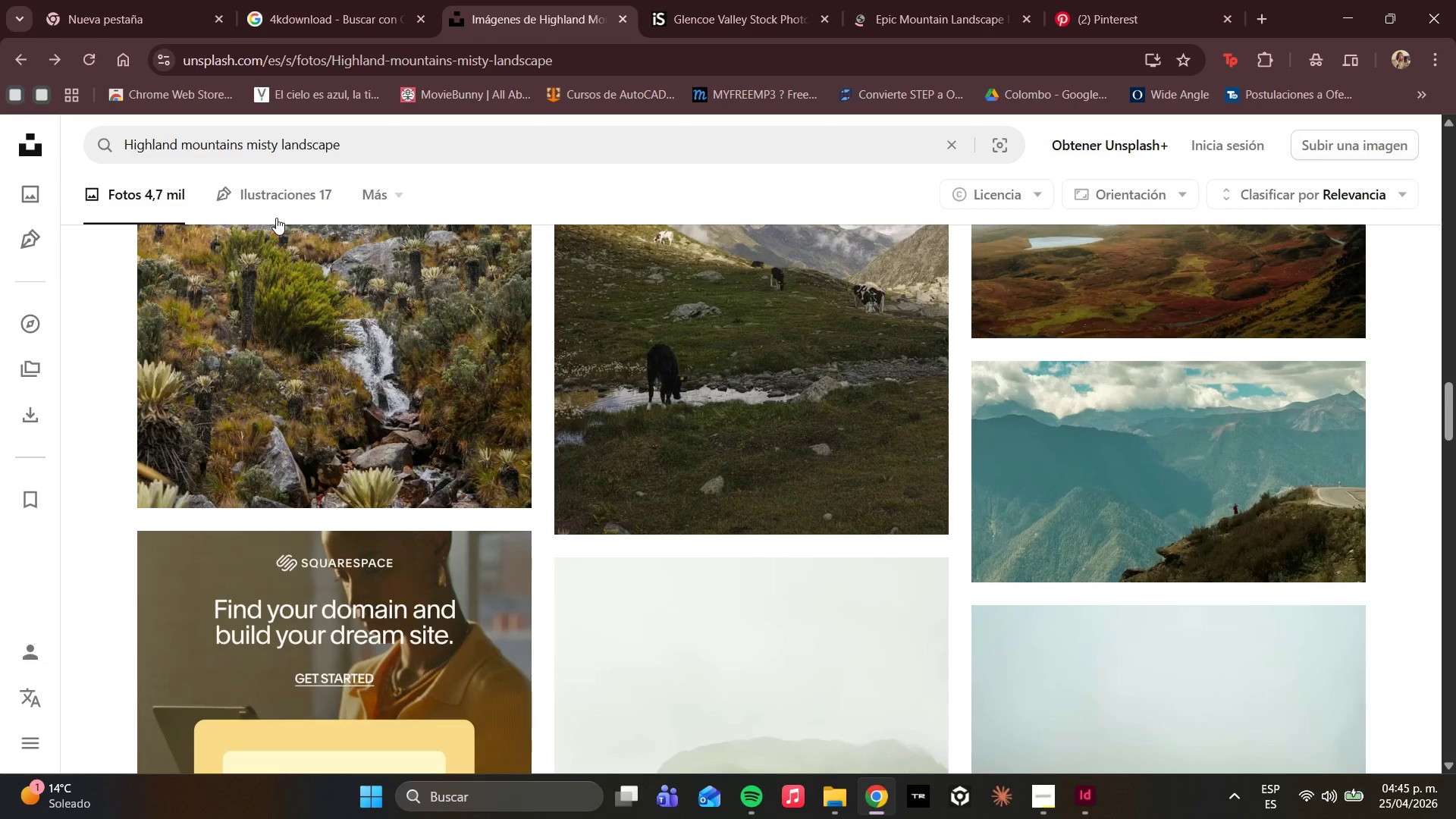 
scroll: coordinate [551, 399], scroll_direction: down, amount: 8.0
 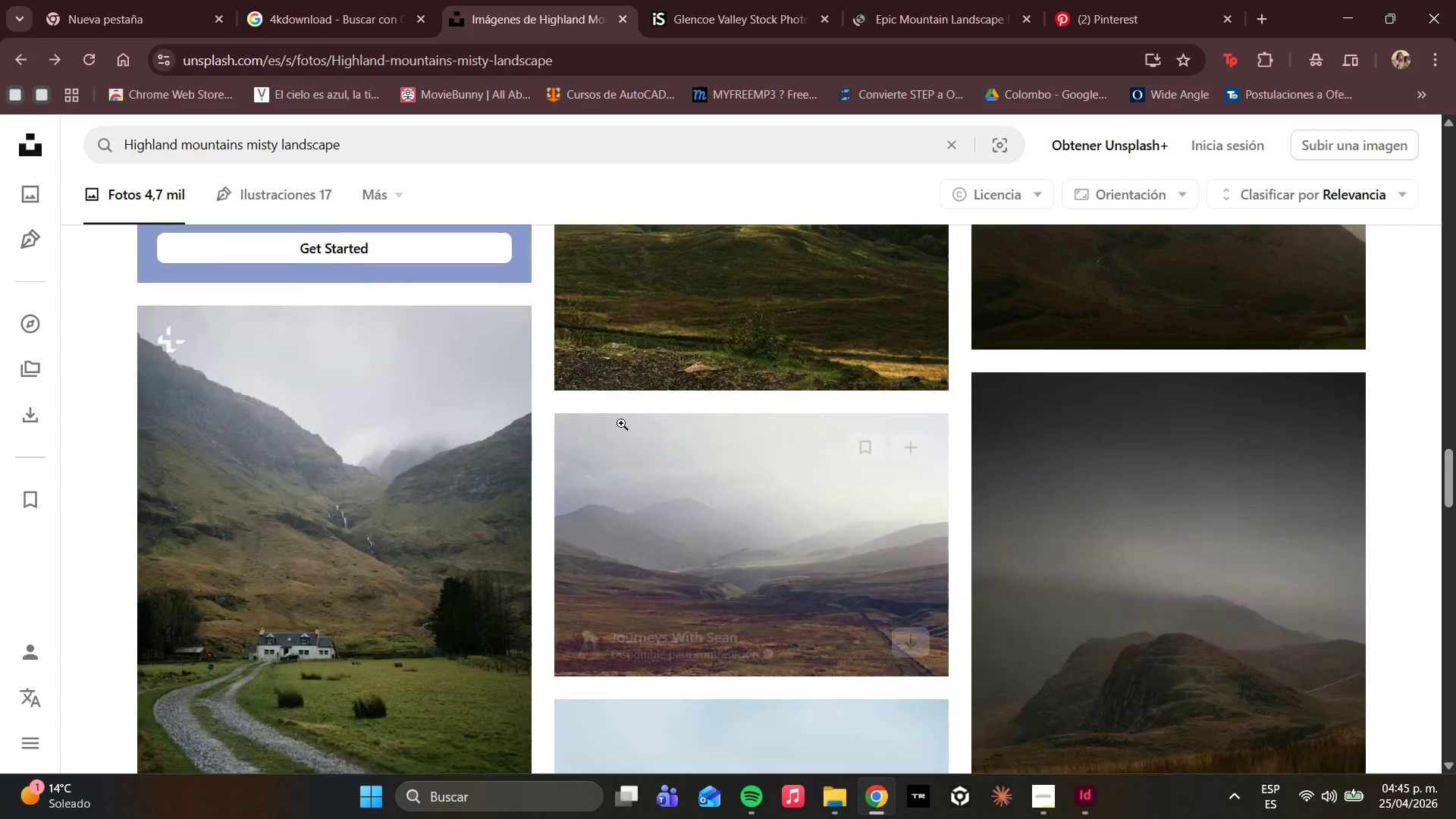 
scroll: coordinate [621, 423], scroll_direction: up, amount: 1.0
 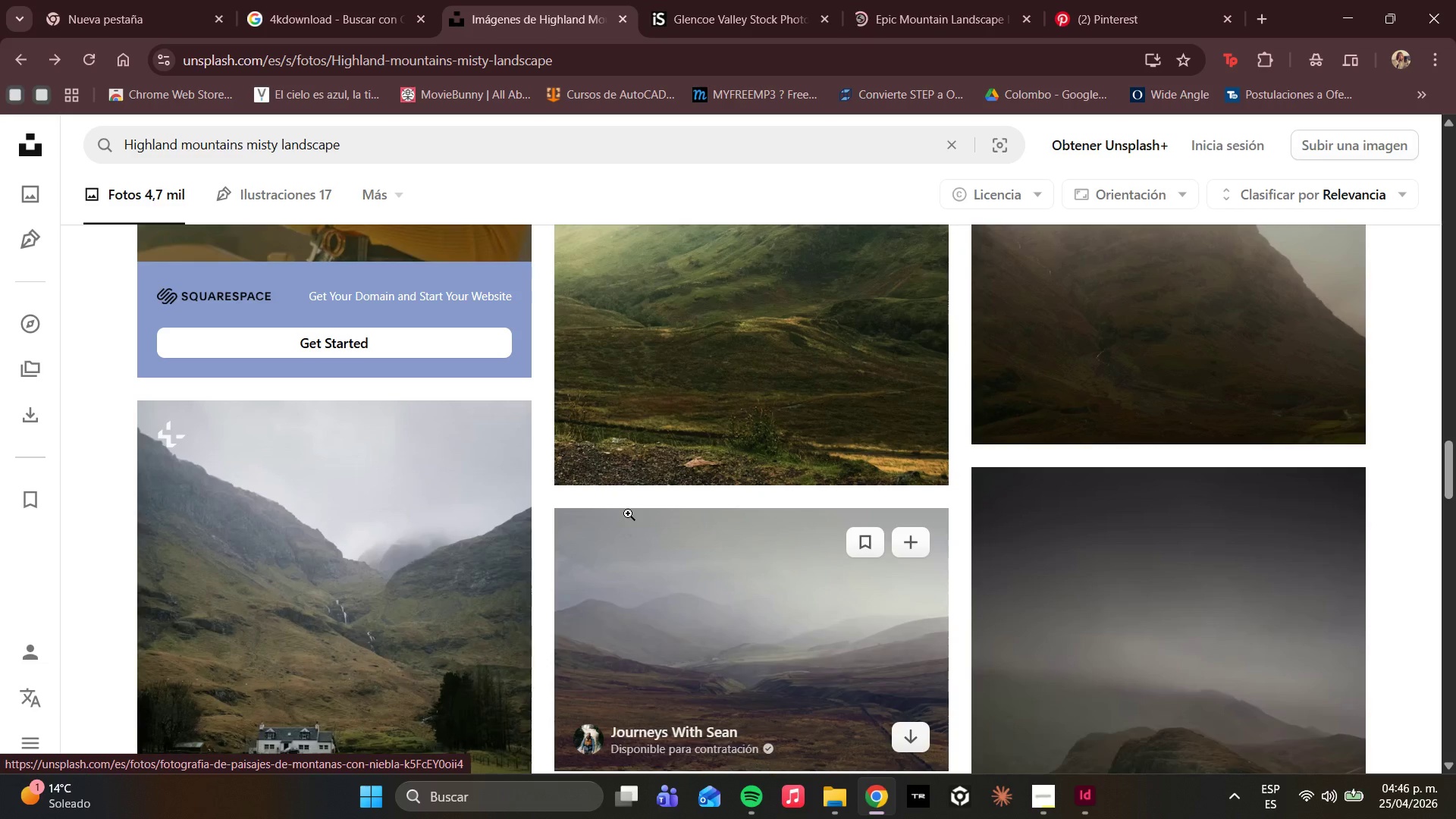 
left_click([632, 581])
 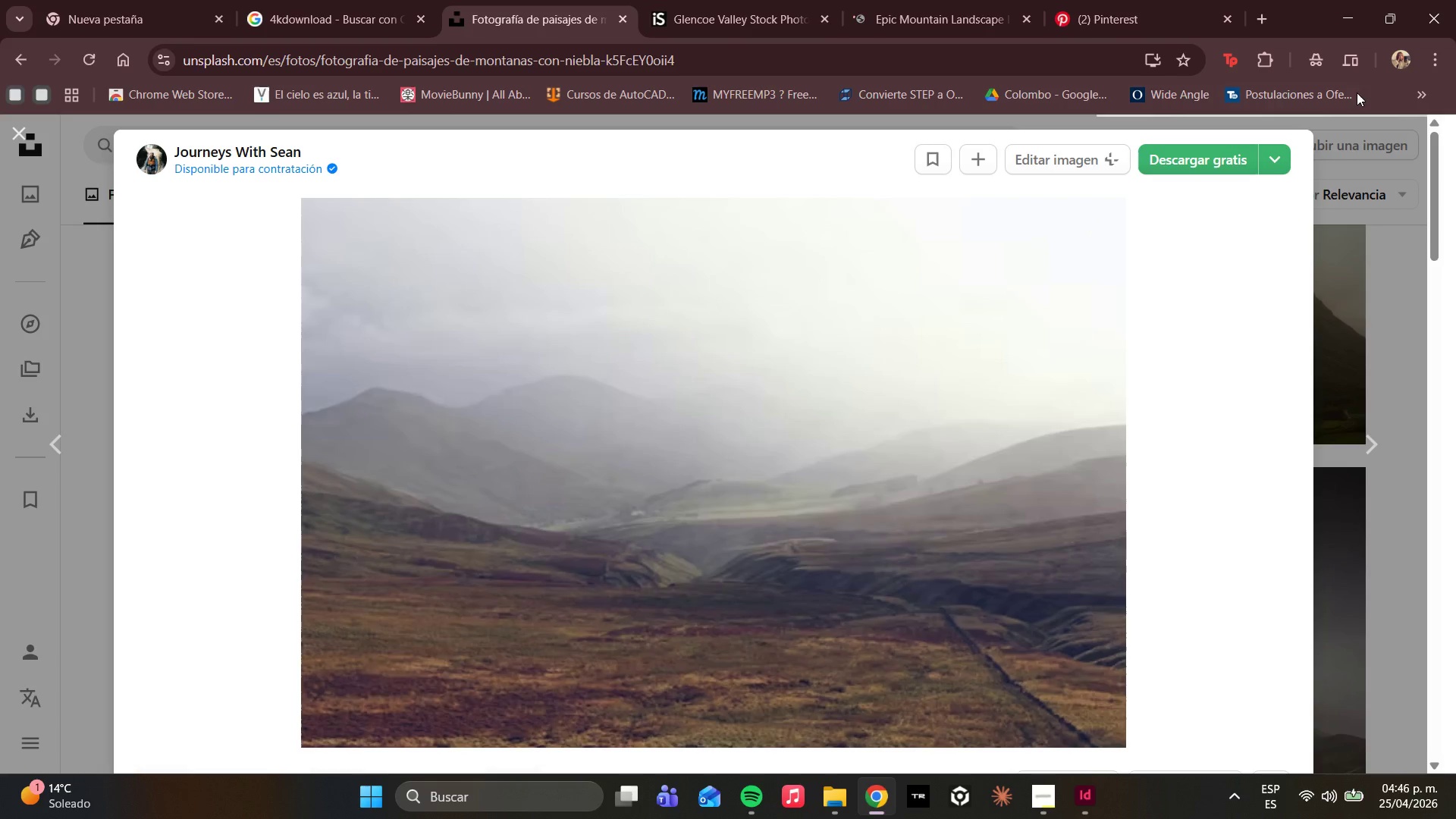 
left_click([1194, 155])
 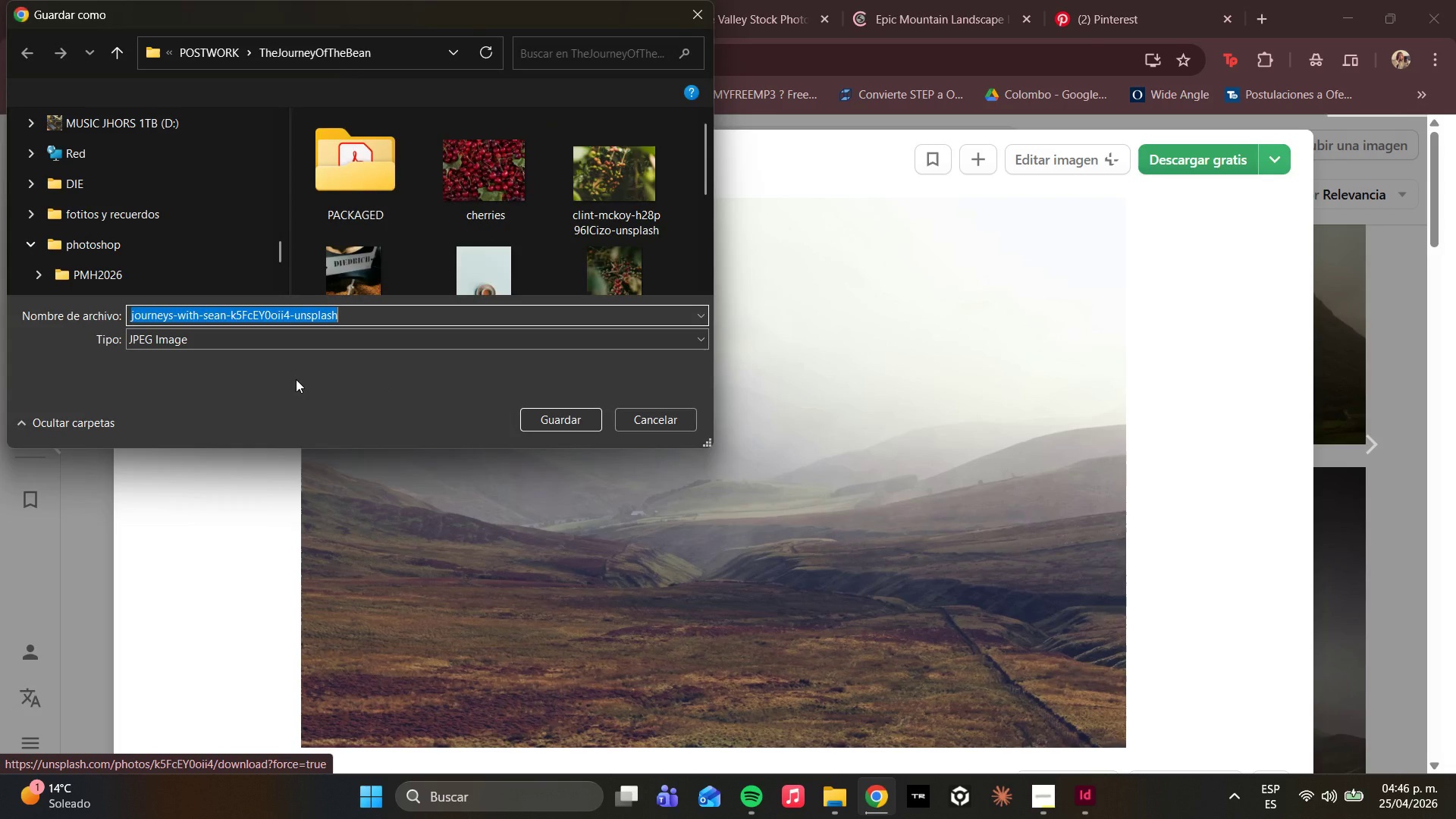 
scroll: coordinate [372, 246], scroll_direction: down, amount: 9.0
 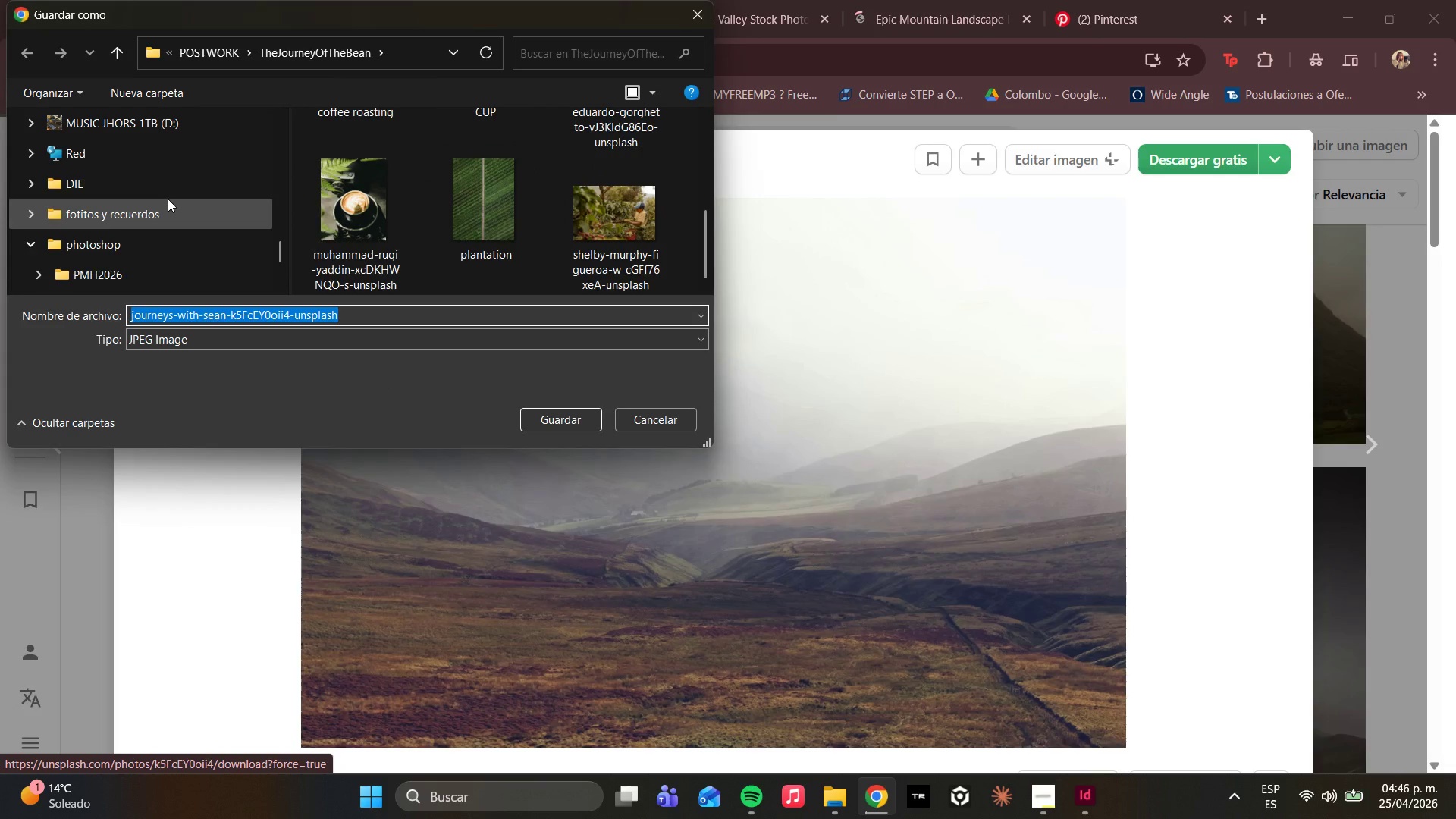 
left_click([171, 240])
 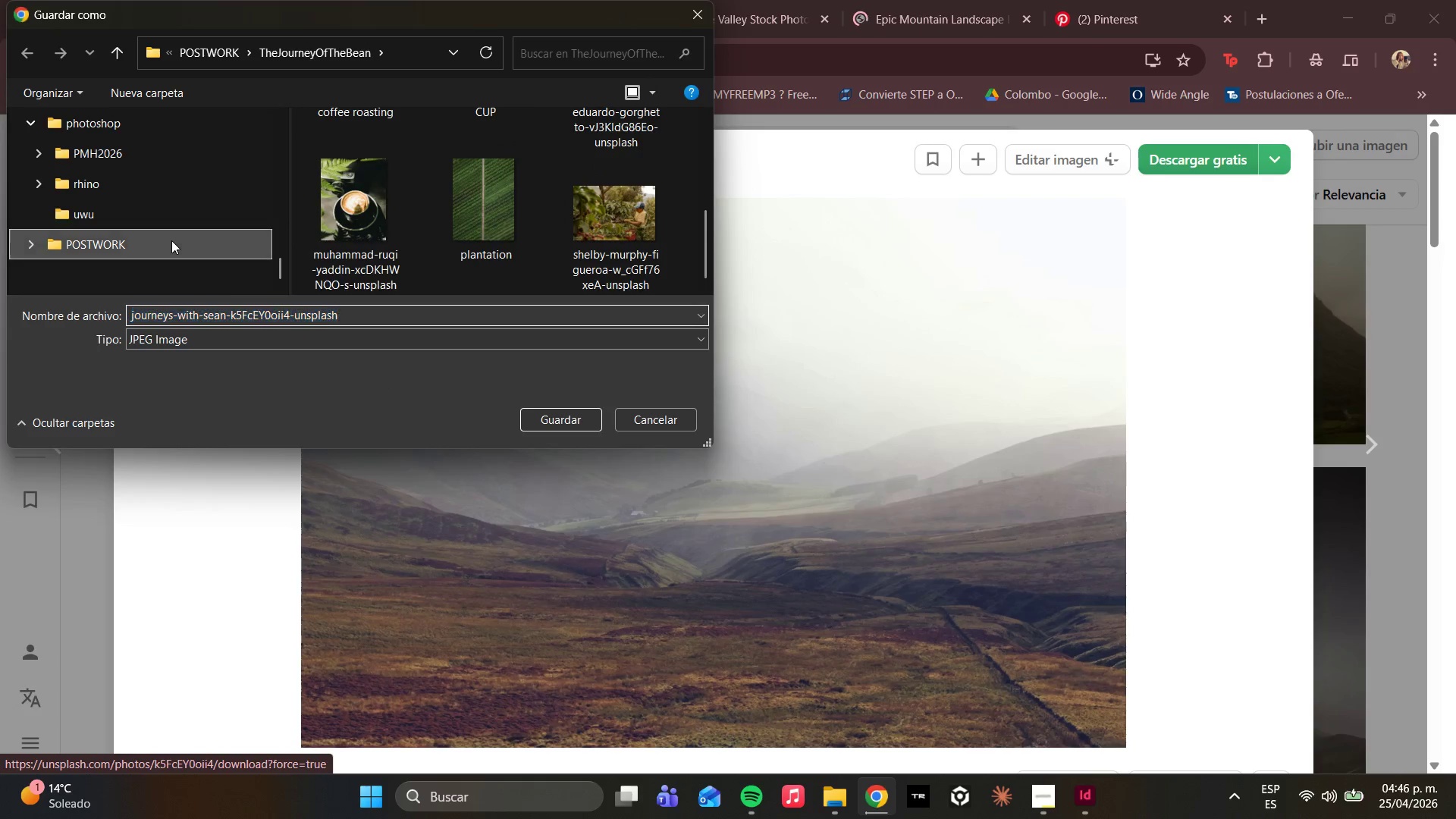 
scroll: coordinate [170, 203], scroll_direction: down, amount: 5.0
 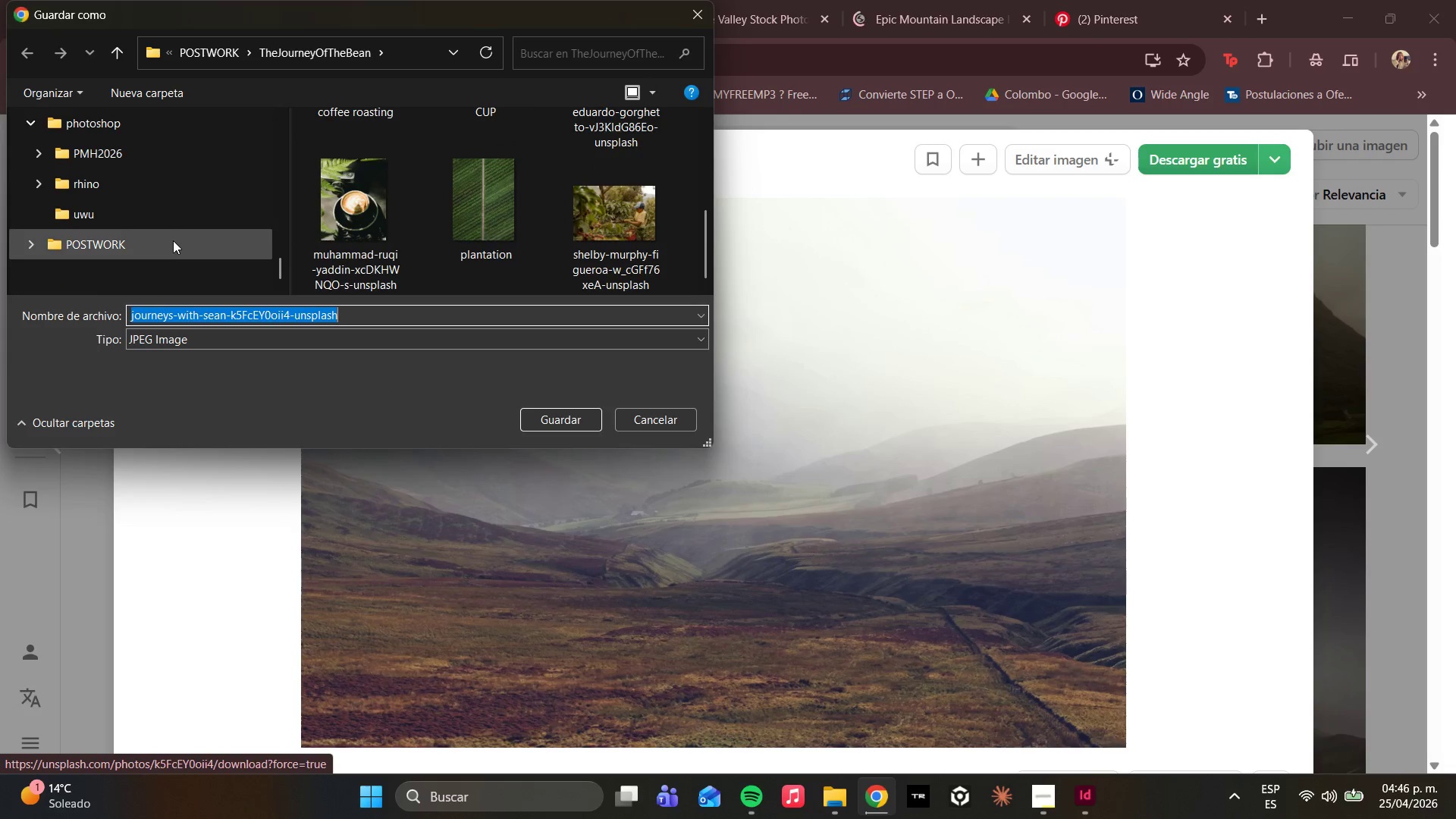 
double_click([171, 240])
 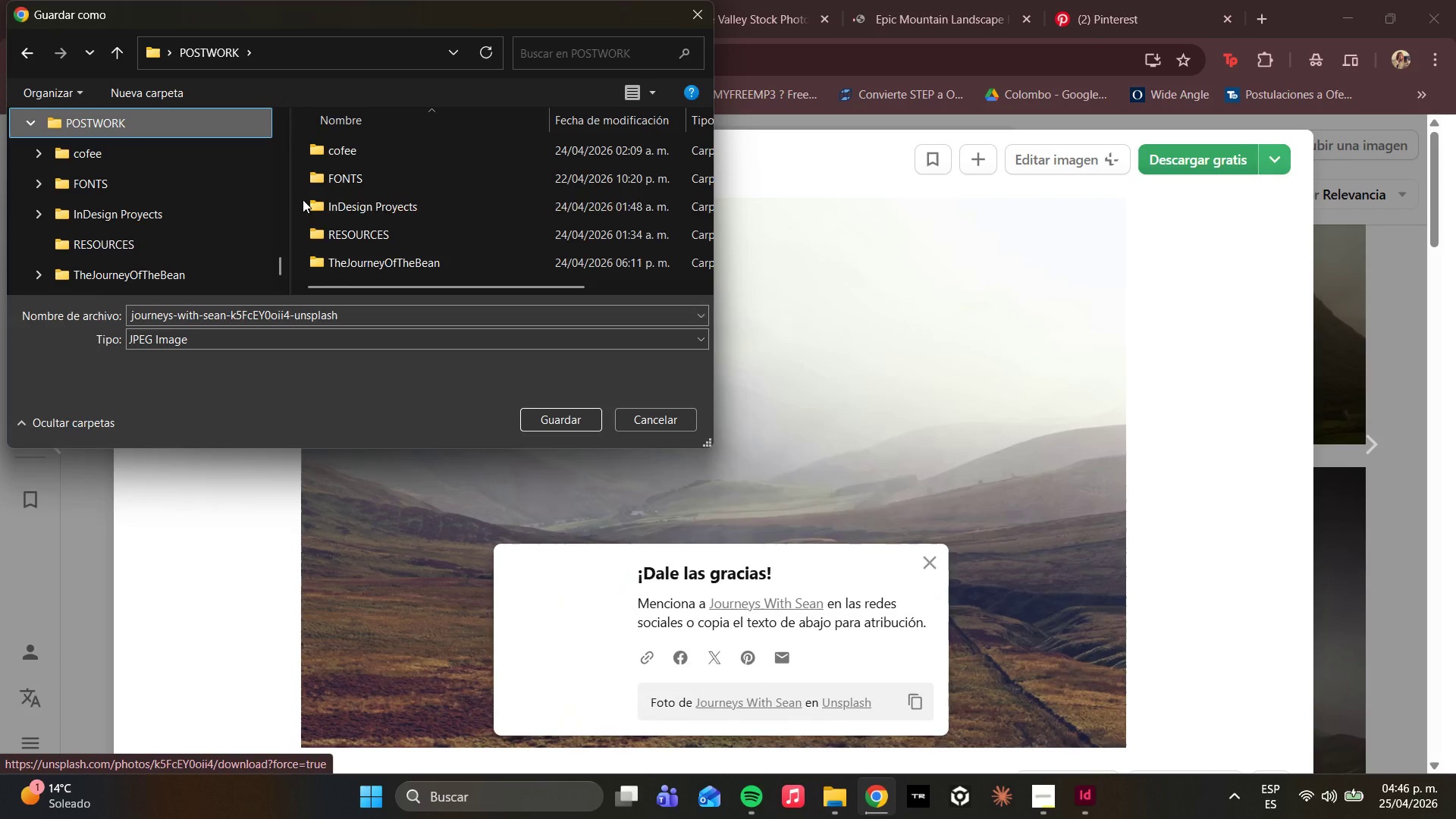 
scroll: coordinate [312, 205], scroll_direction: down, amount: 5.0
 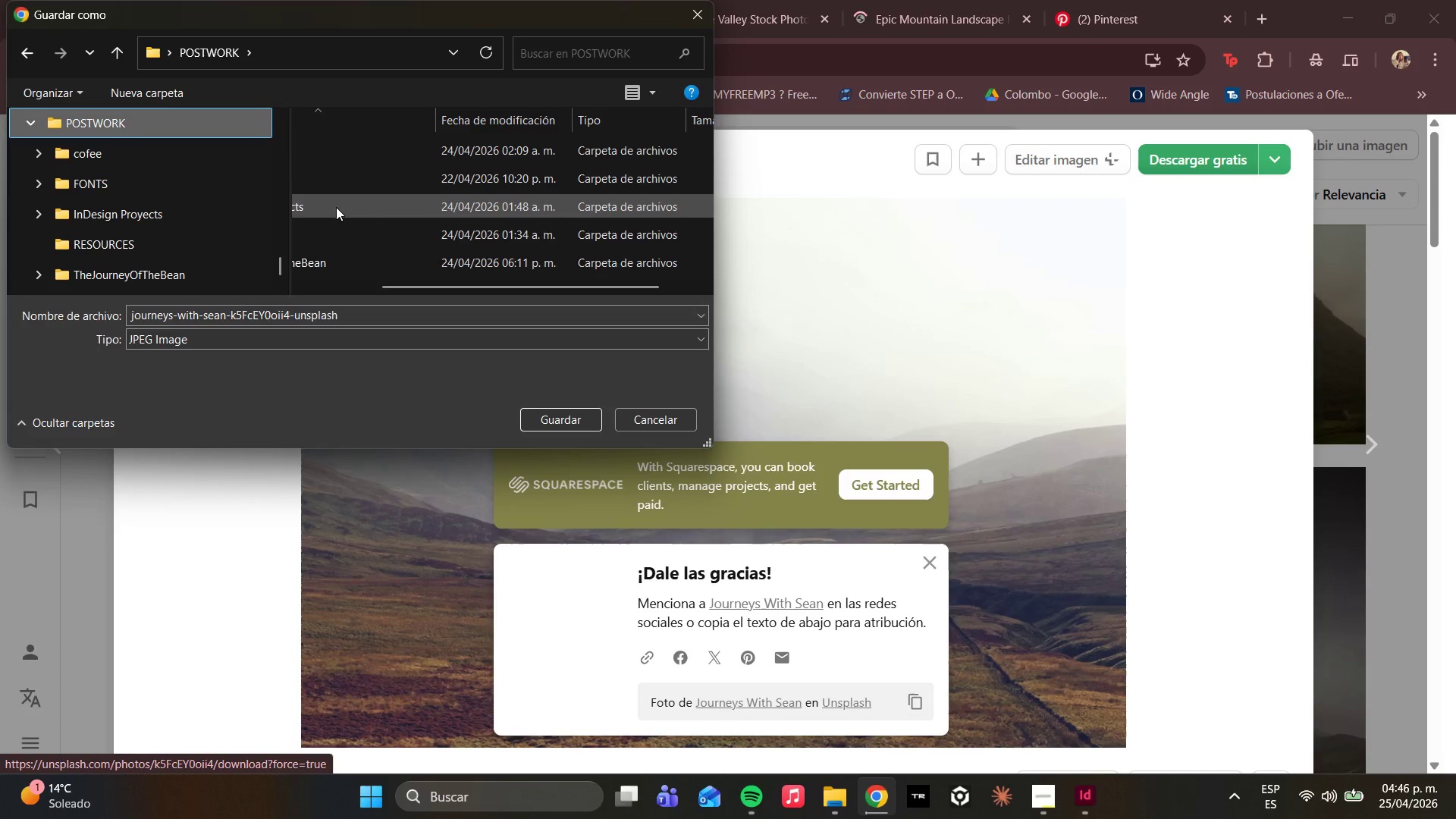 
scroll: coordinate [321, 248], scroll_direction: up, amount: 15.0
 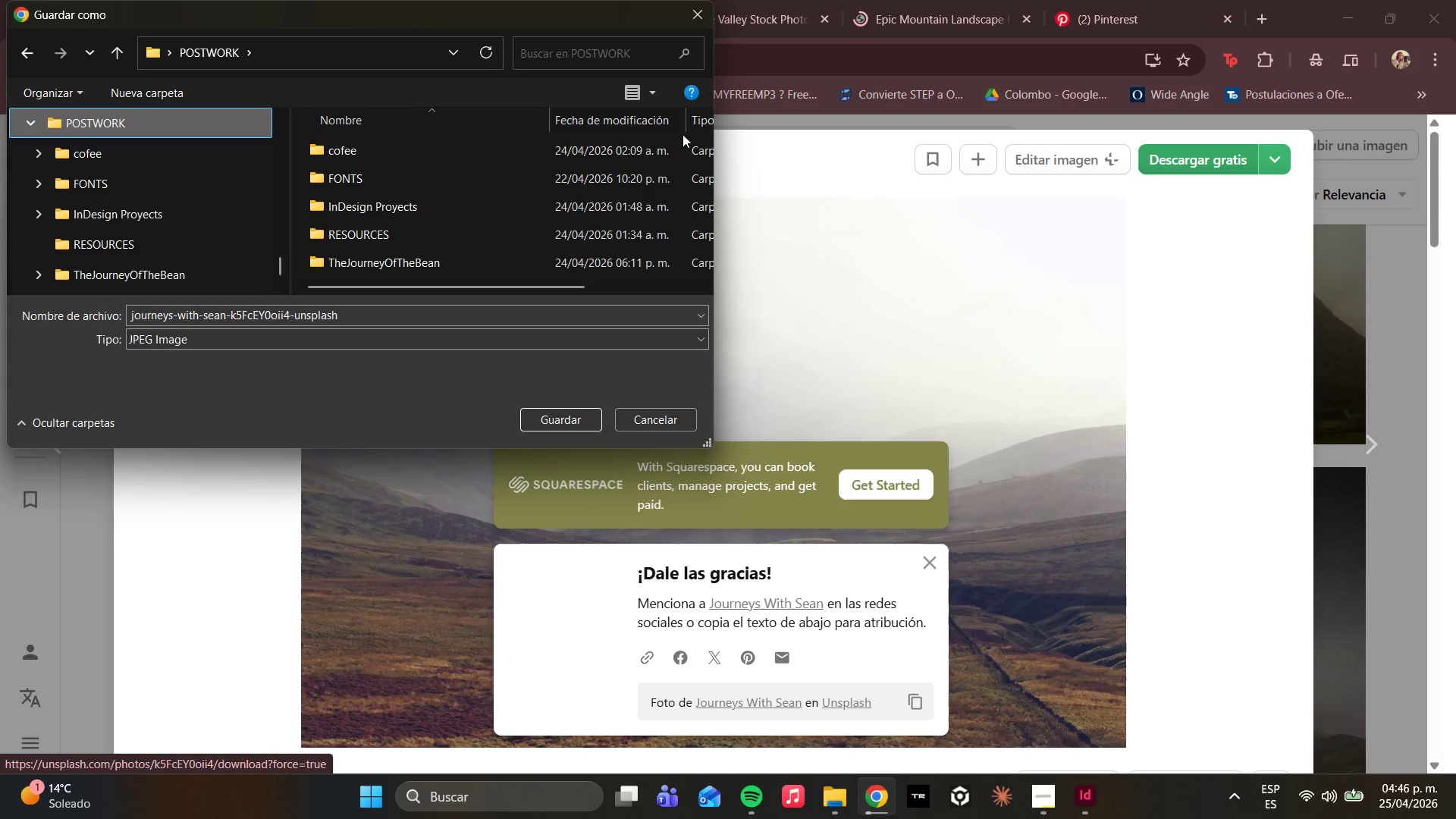 
mouse_move([671, 130])
 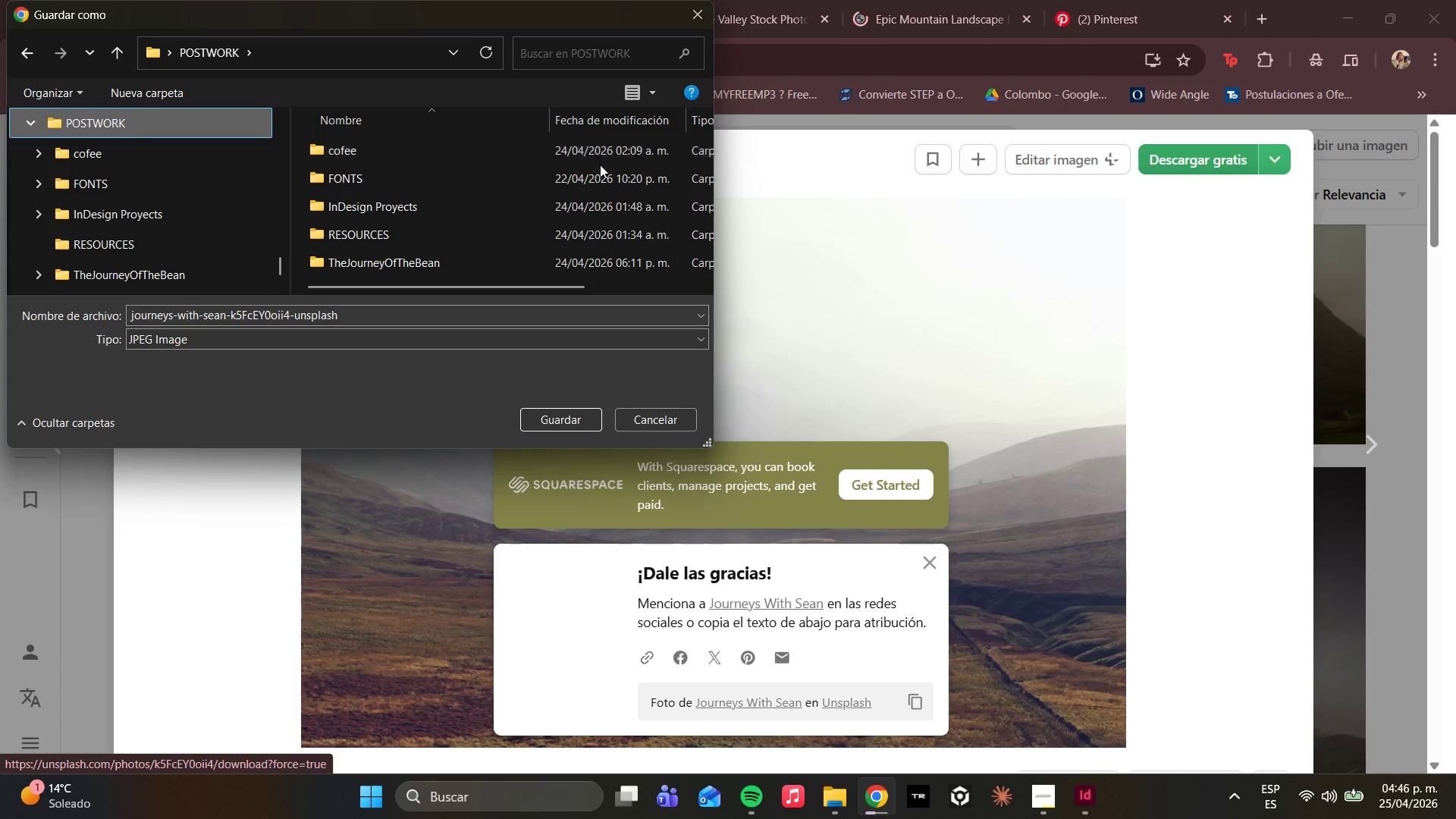 
scroll: coordinate [599, 168], scroll_direction: down, amount: 5.0
 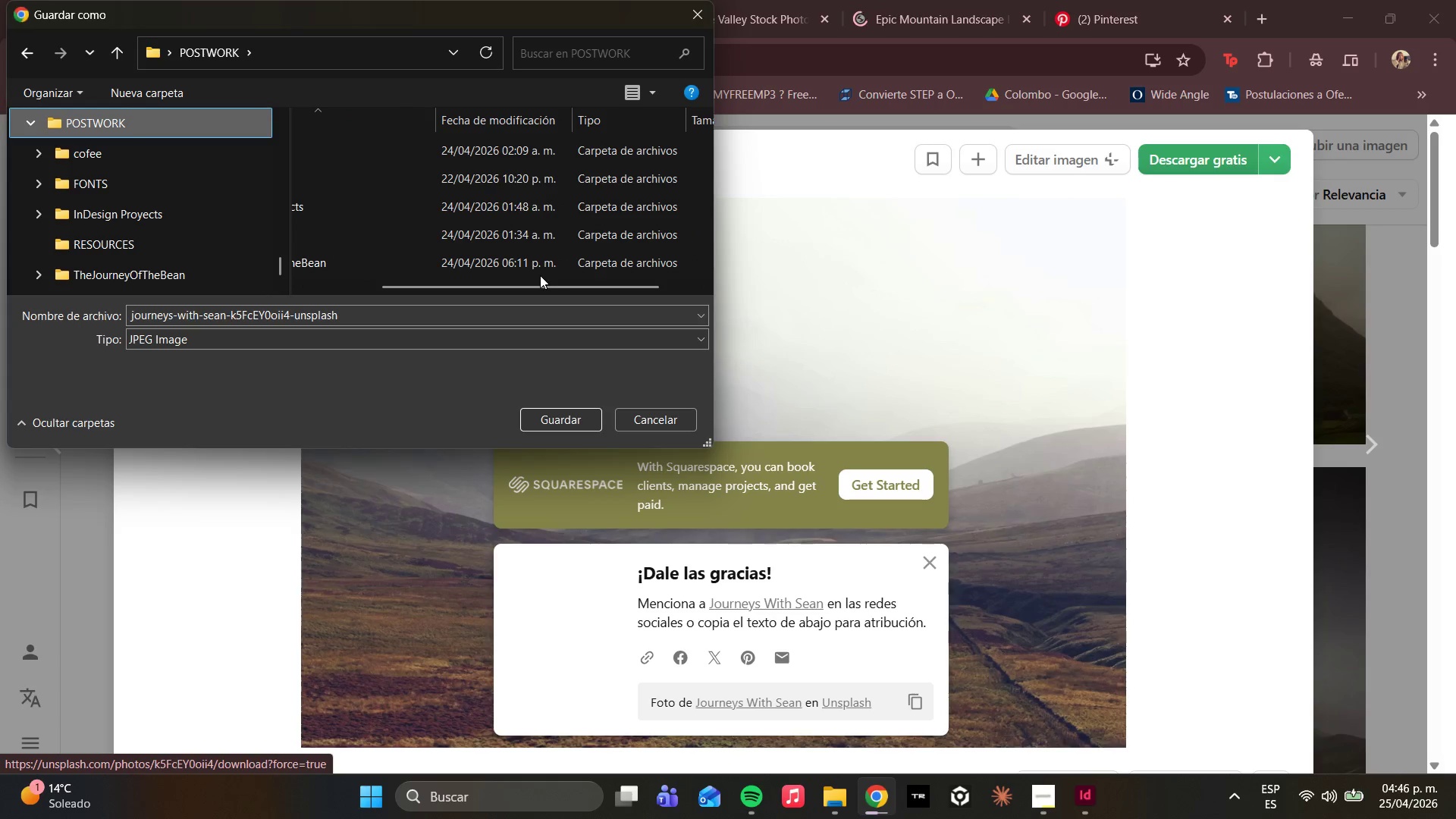 
double_click([538, 278])
 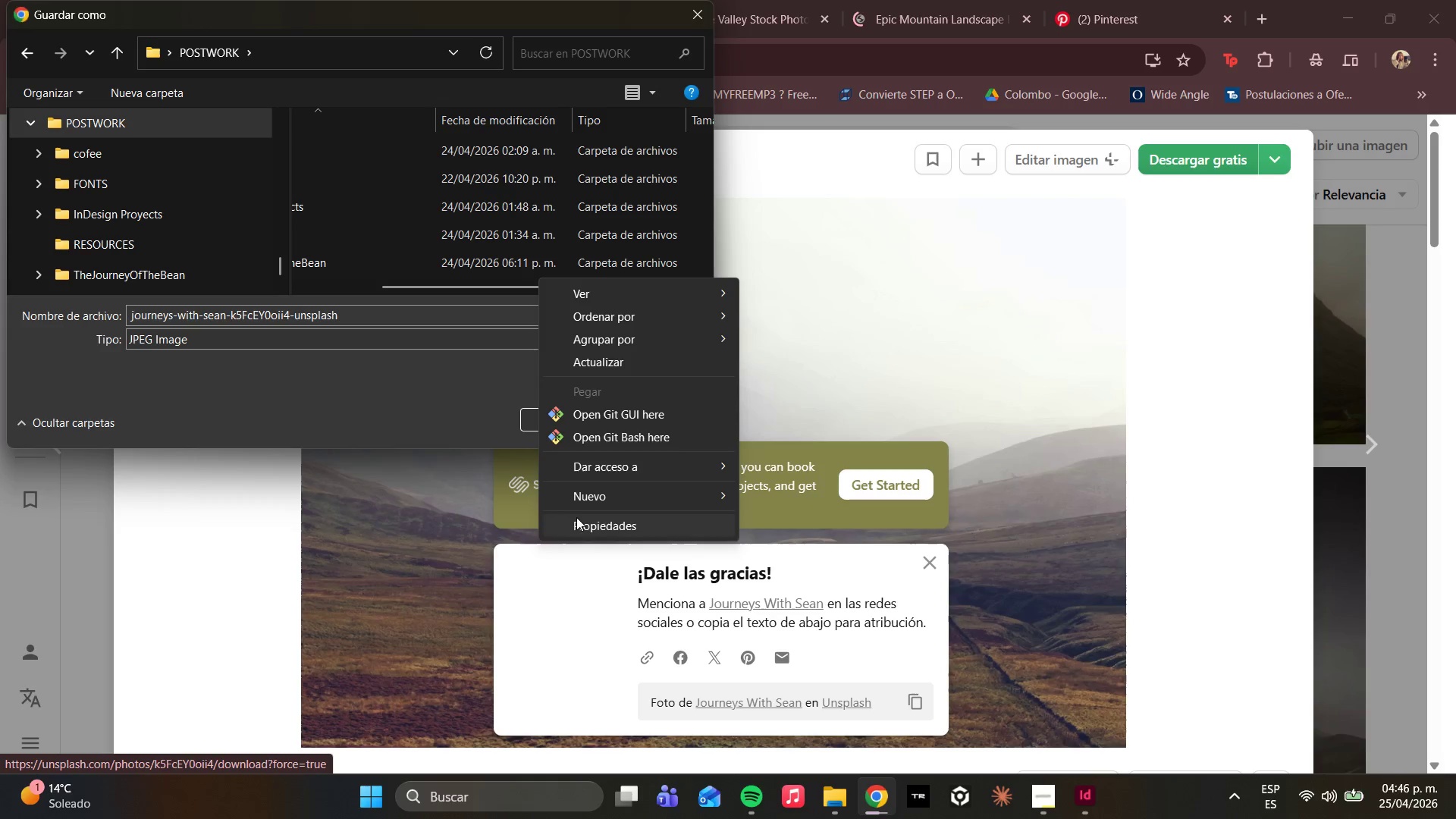 
left_click([579, 498])
 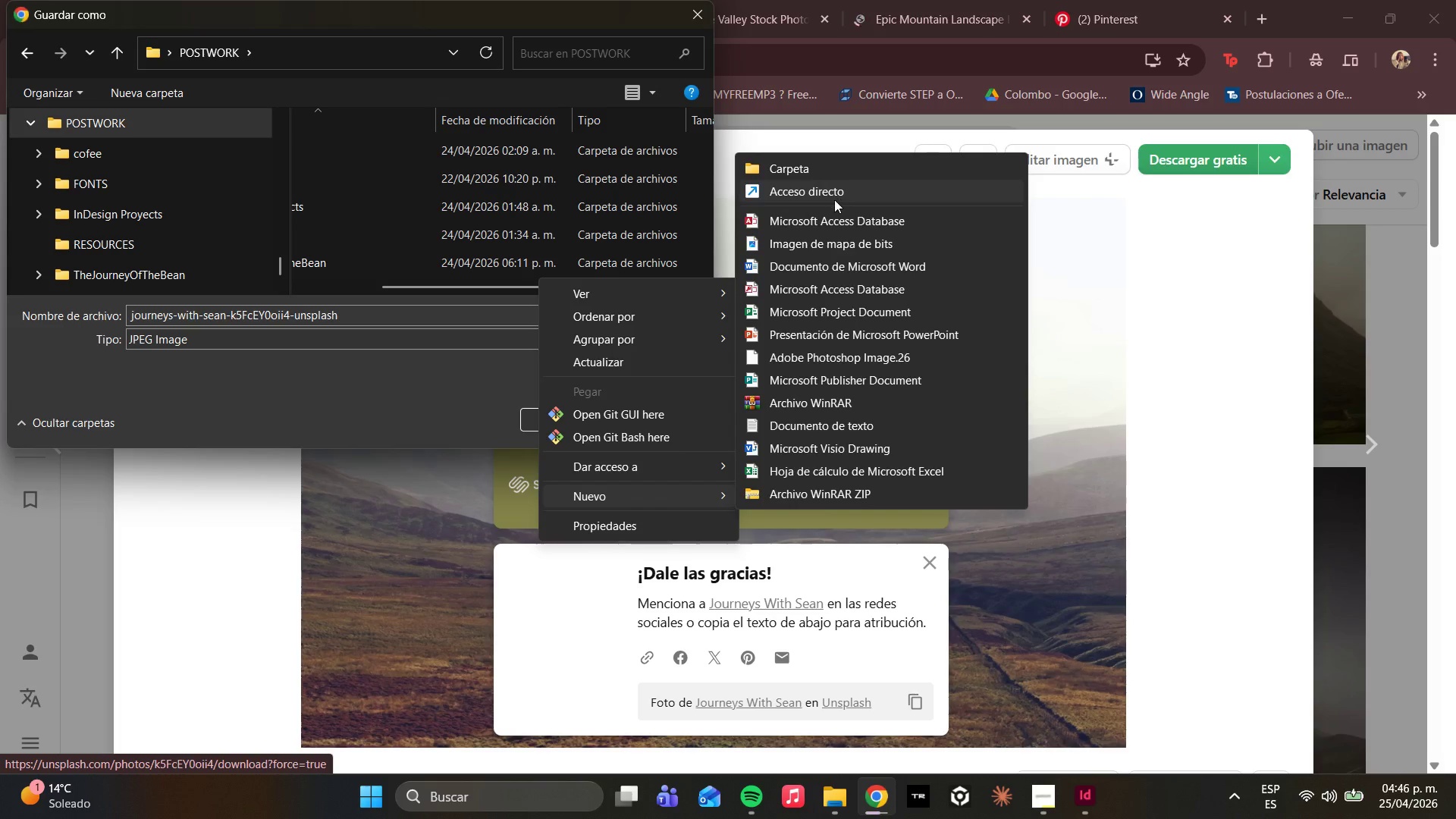 
left_click([816, 175])
 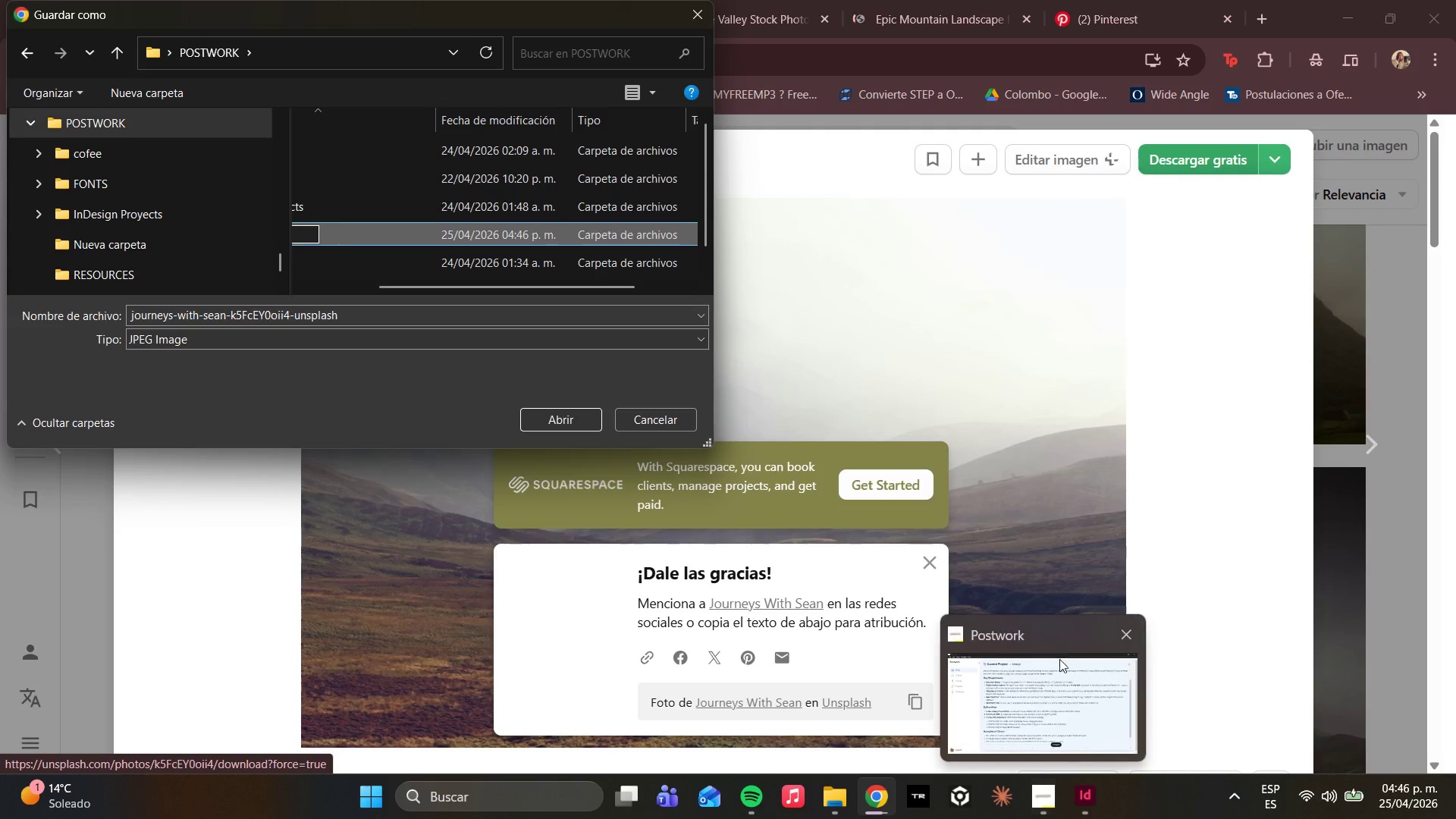 
left_click([1053, 672])